 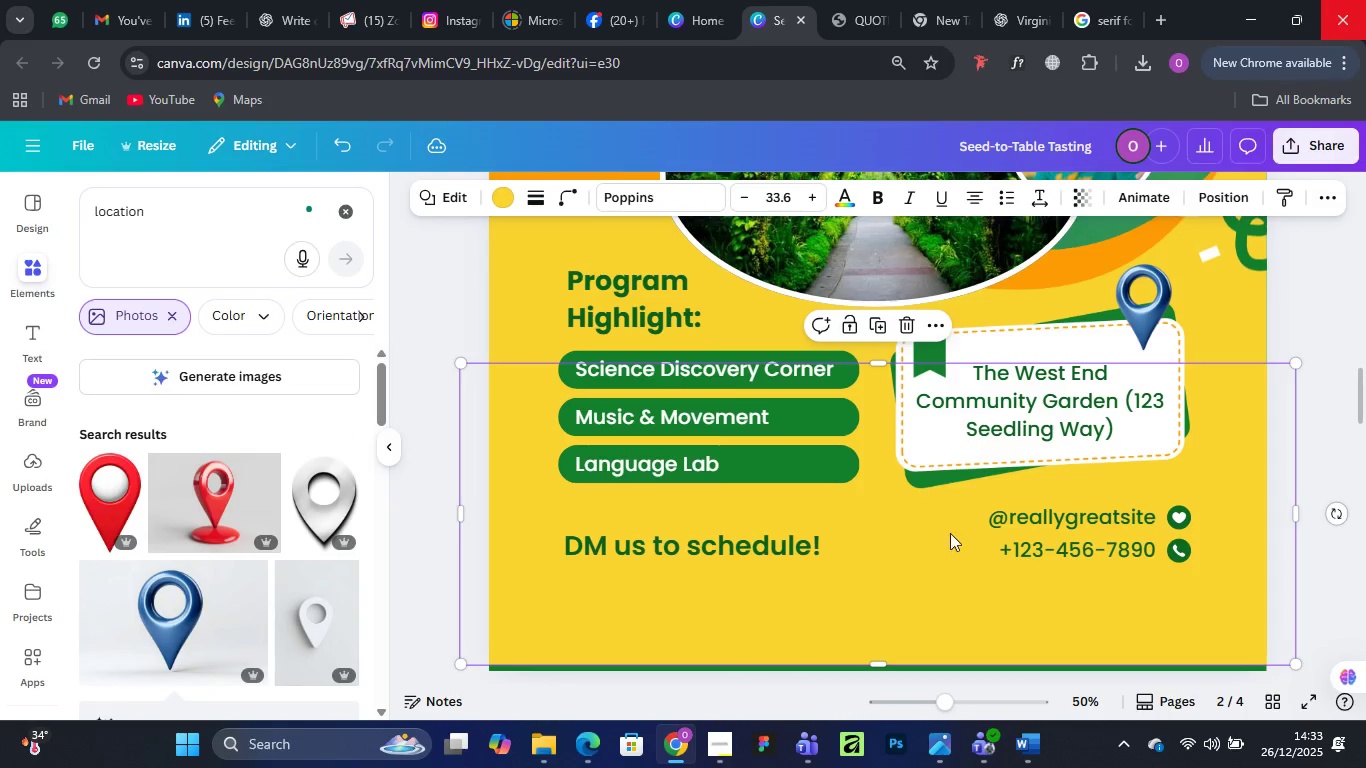 
left_click_drag(start_coordinate=[1150, 316], to_coordinate=[937, 333])
 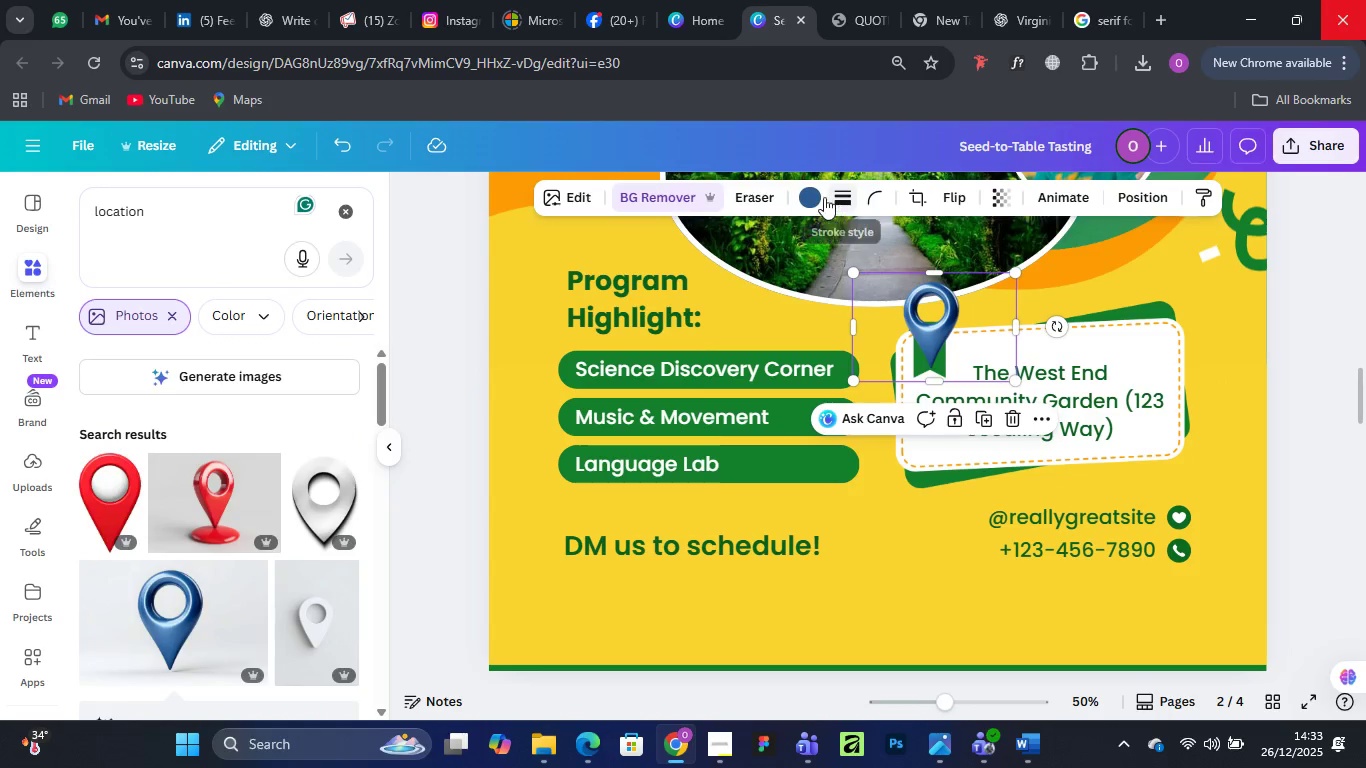 
left_click([805, 193])
 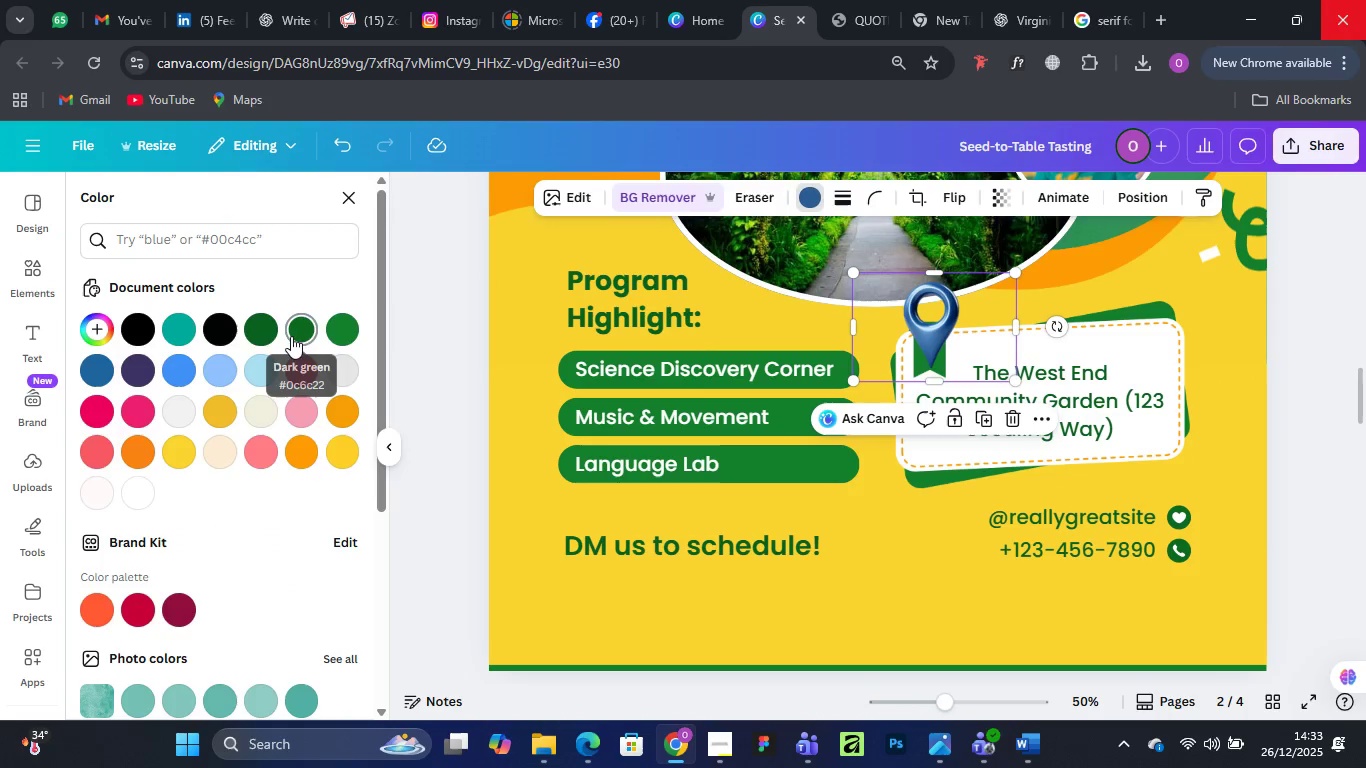 
left_click([299, 332])
 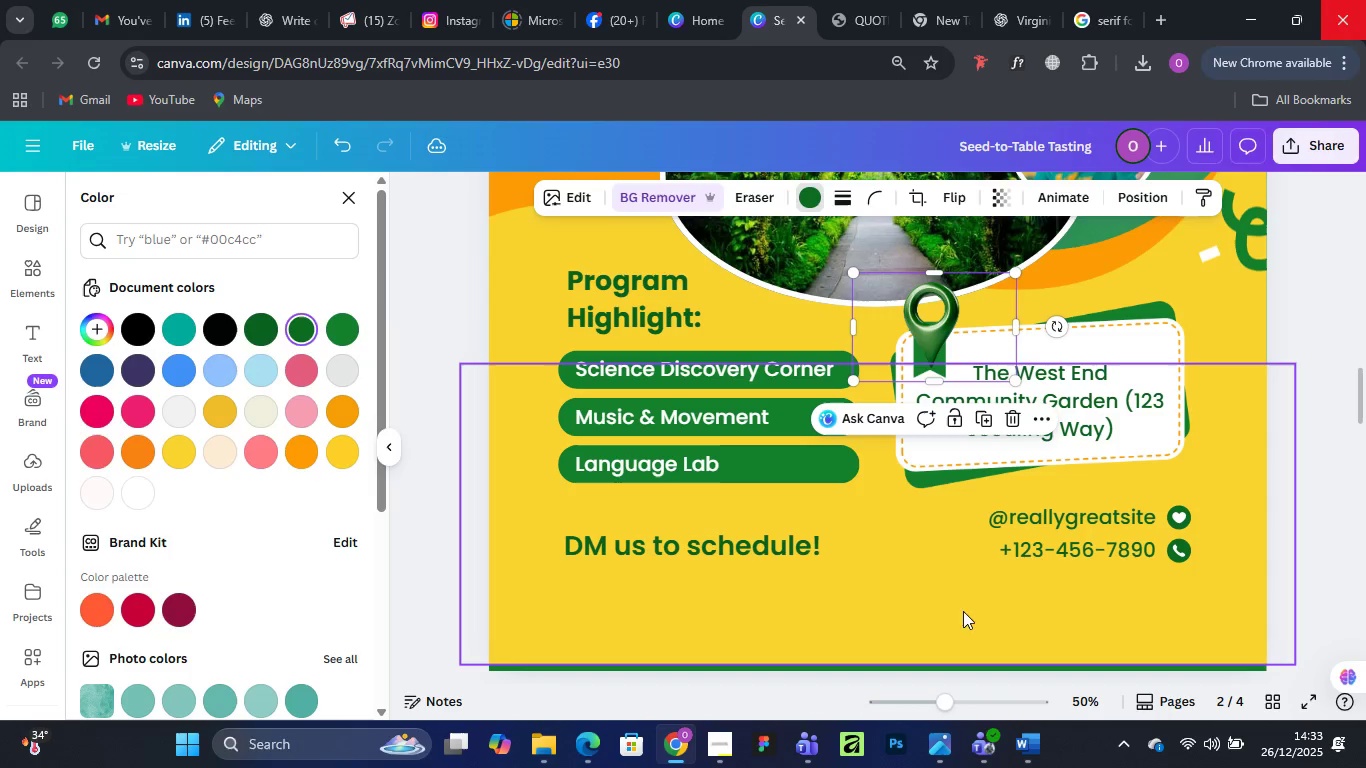 
left_click([433, 528])
 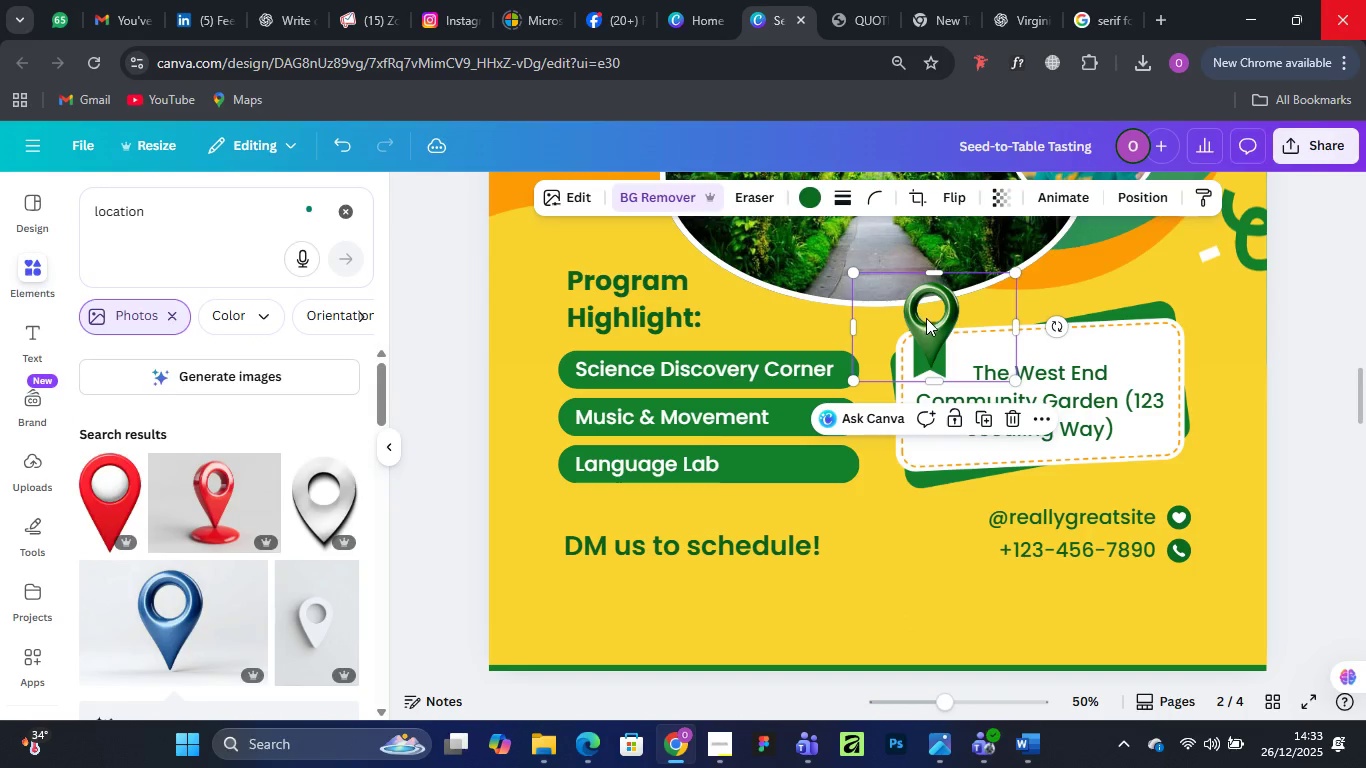 
left_click_drag(start_coordinate=[929, 325], to_coordinate=[1148, 319])
 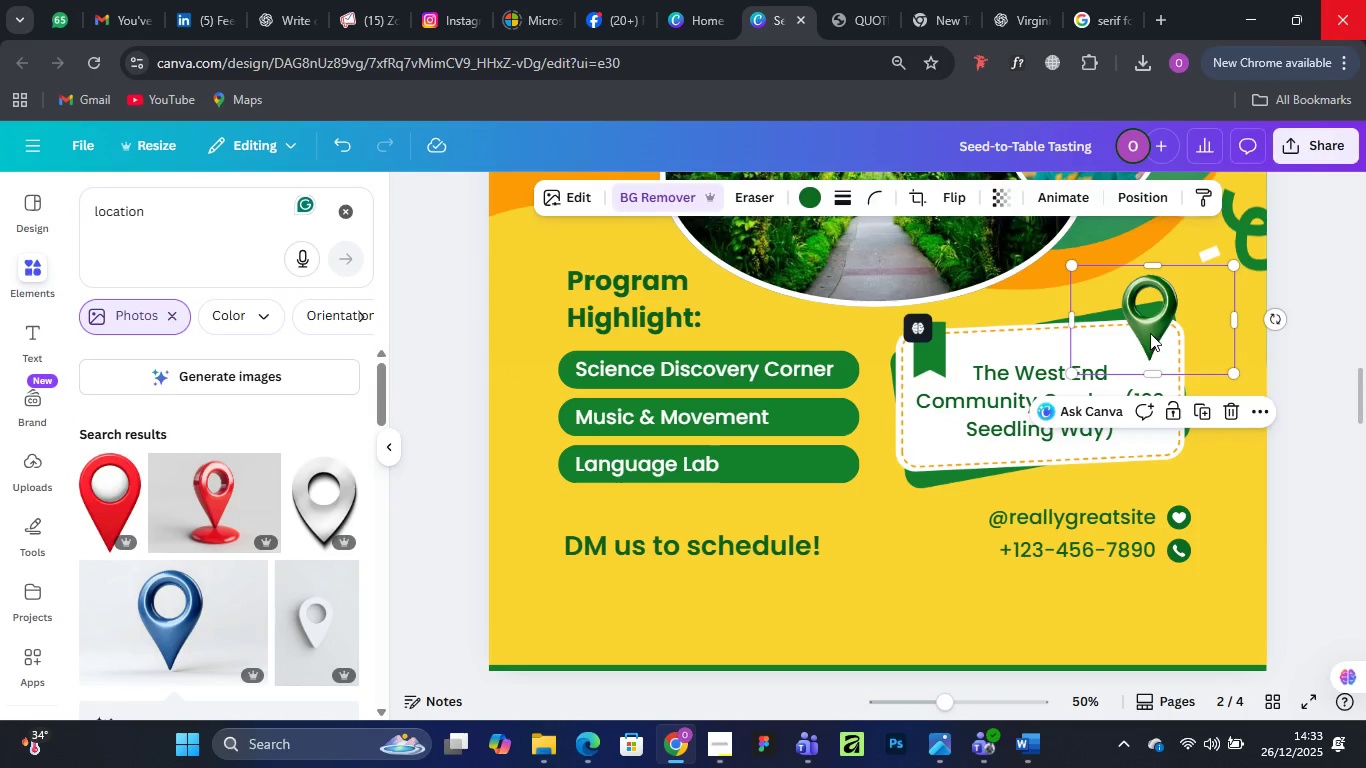 
left_click_drag(start_coordinate=[1147, 332], to_coordinate=[931, 422])
 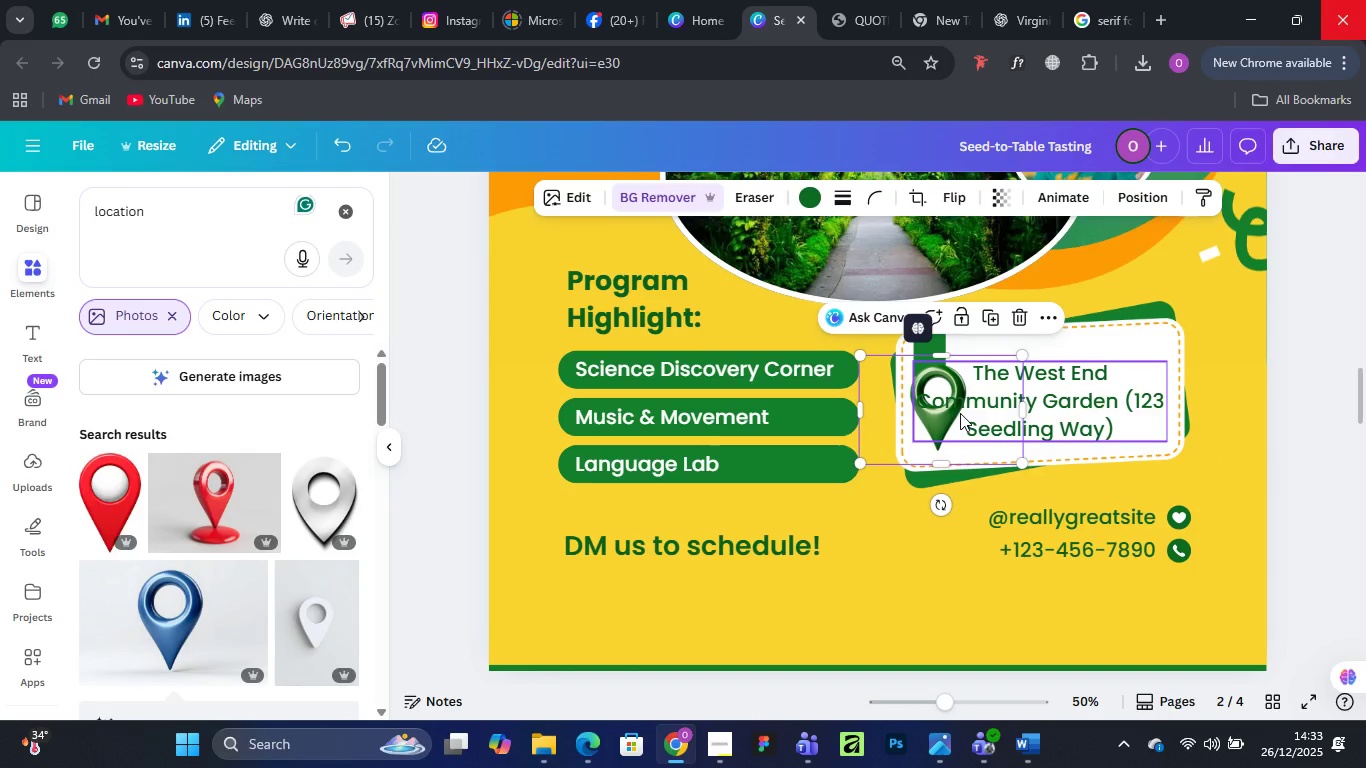 
key(ArrowLeft)
 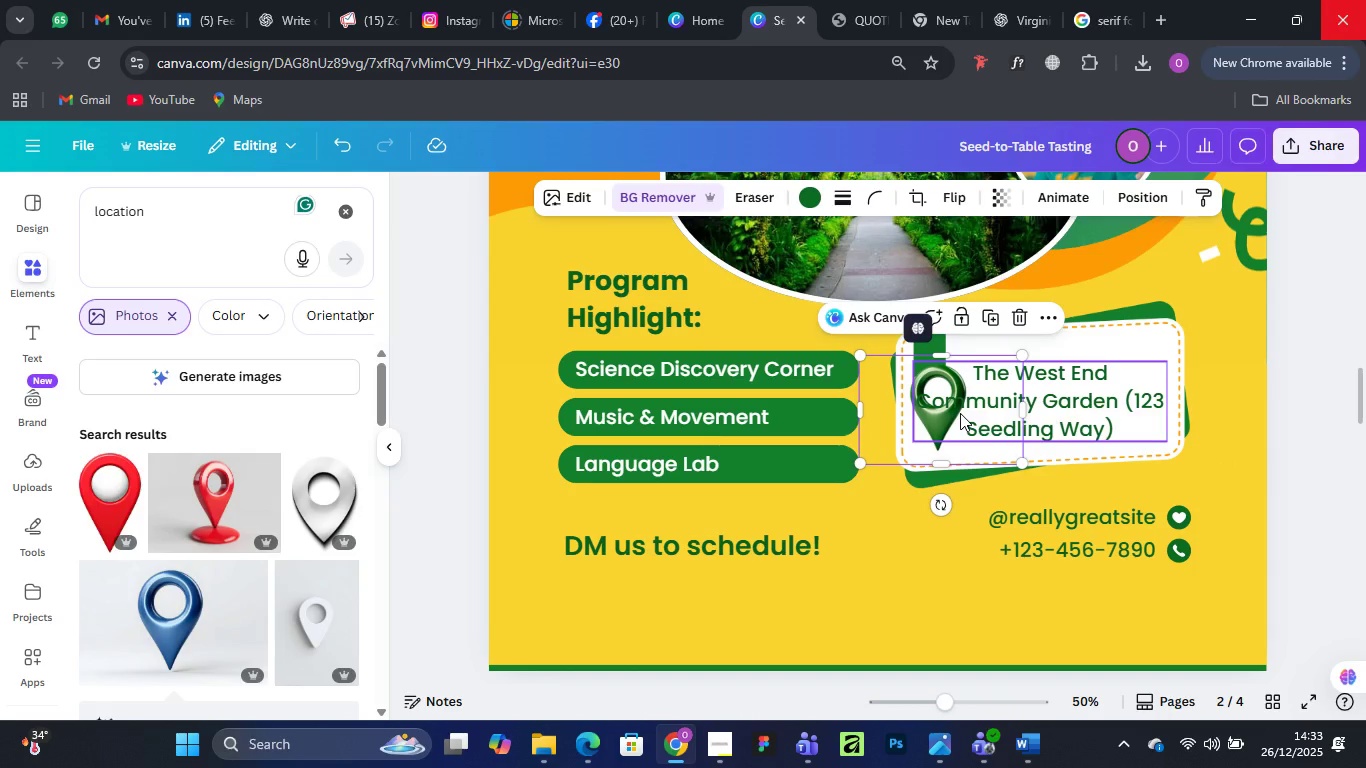 
key(ArrowLeft)
 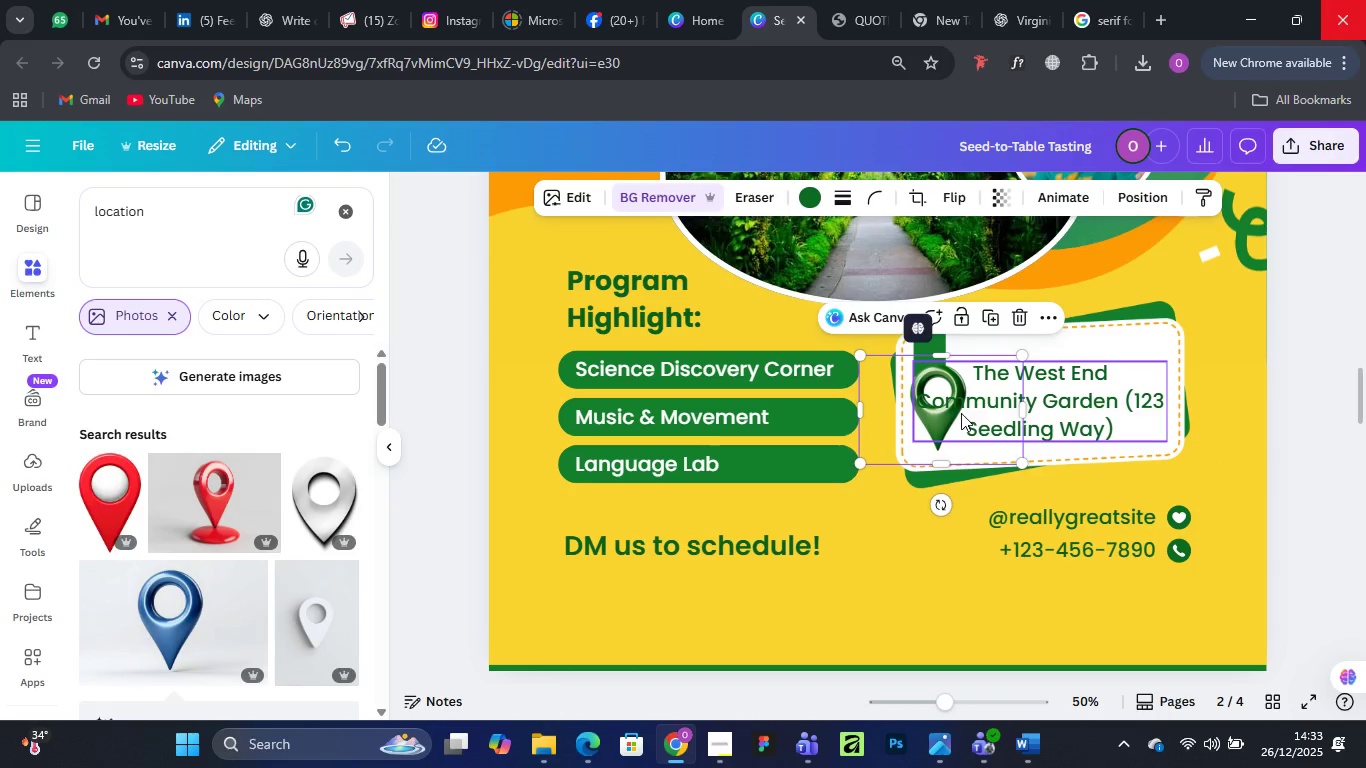 
key(ArrowLeft)
 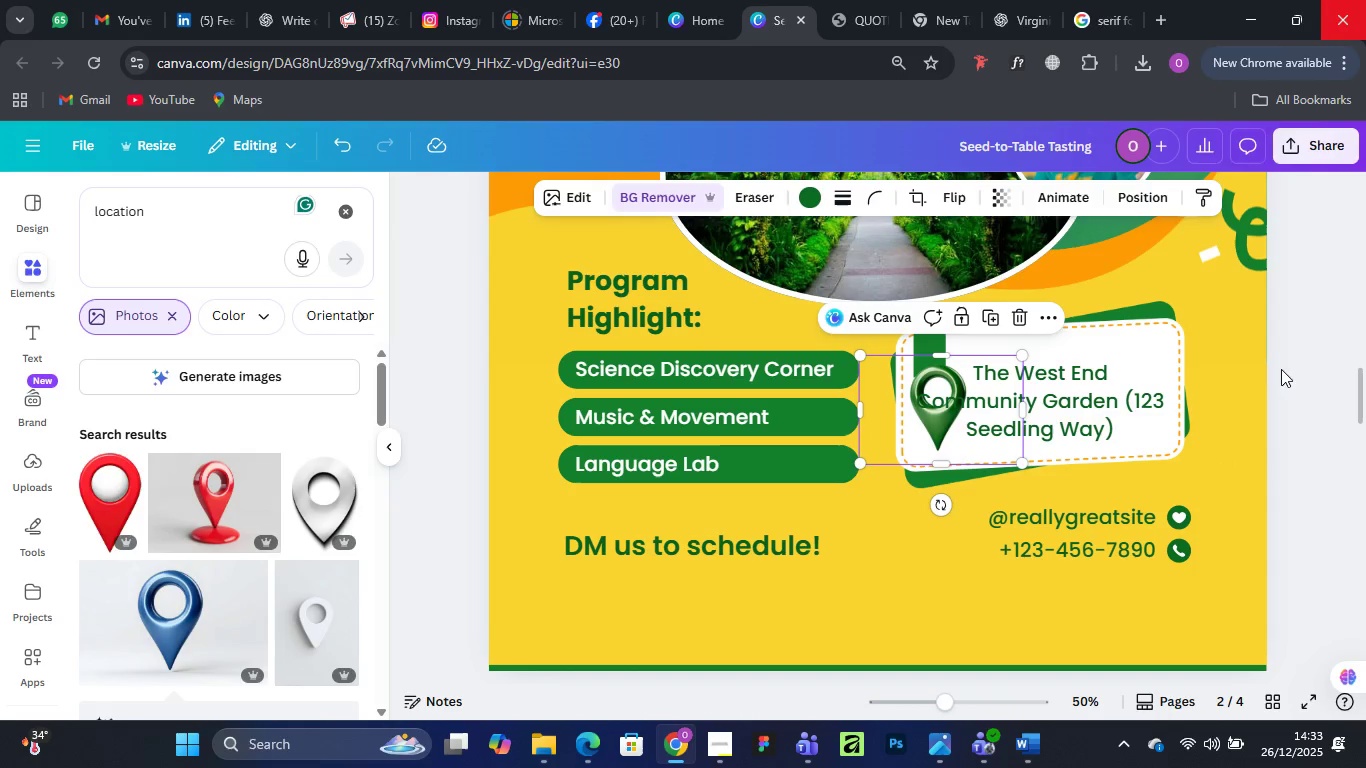 
left_click([1312, 339])
 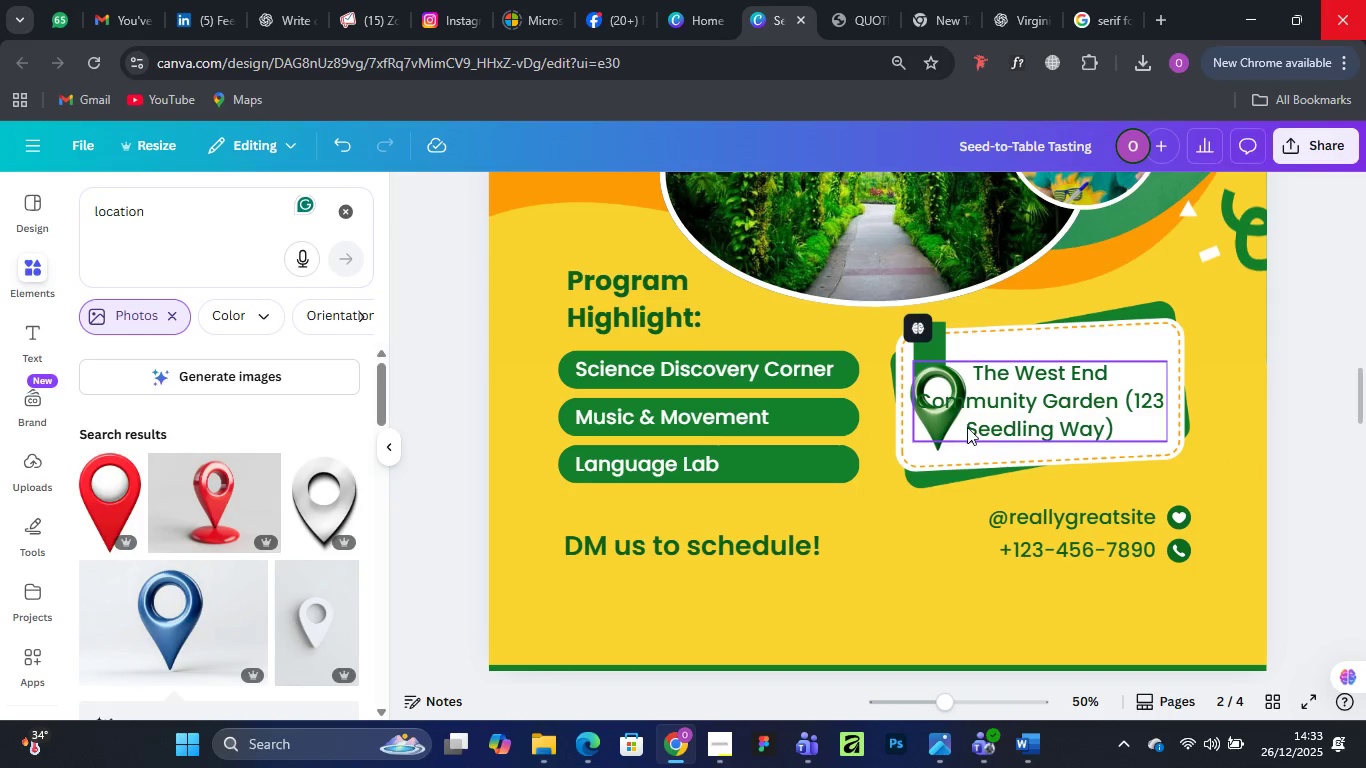 
left_click([1043, 405])
 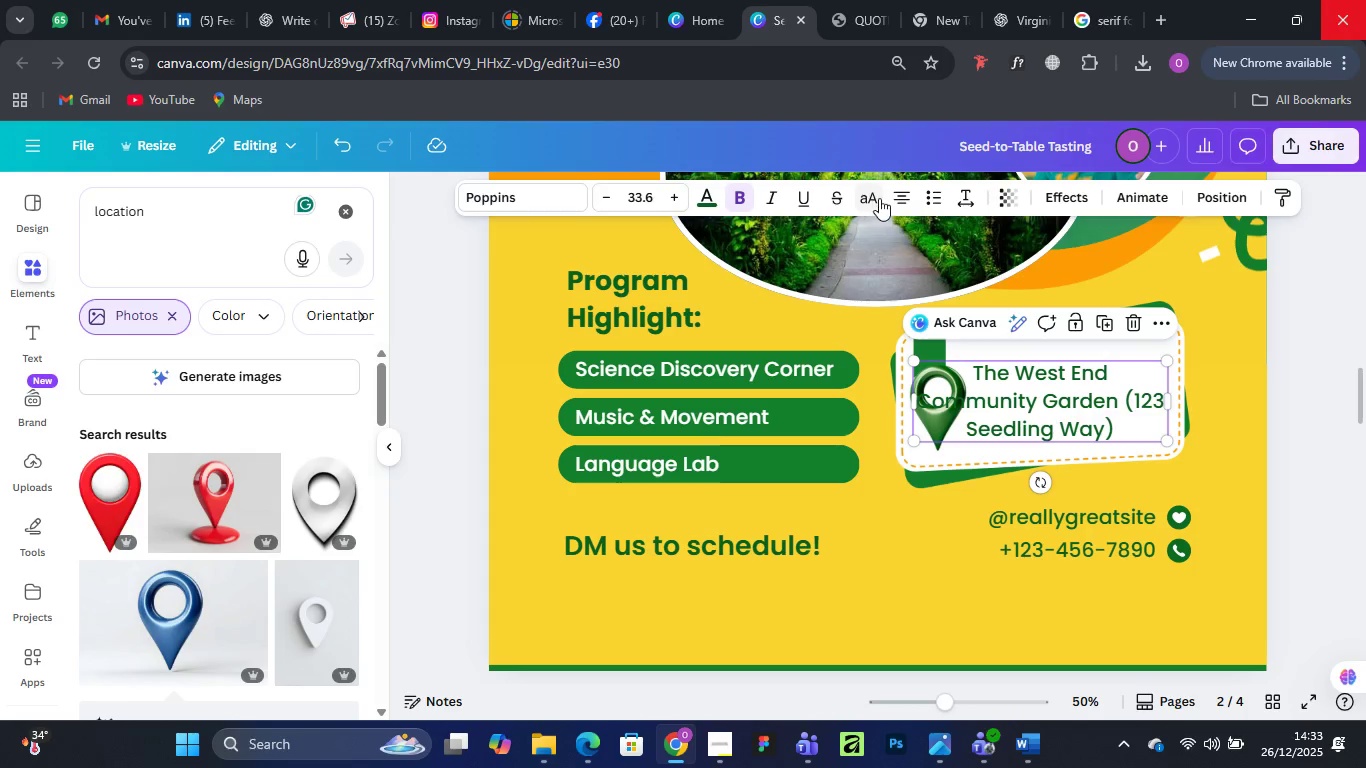 
left_click([898, 193])
 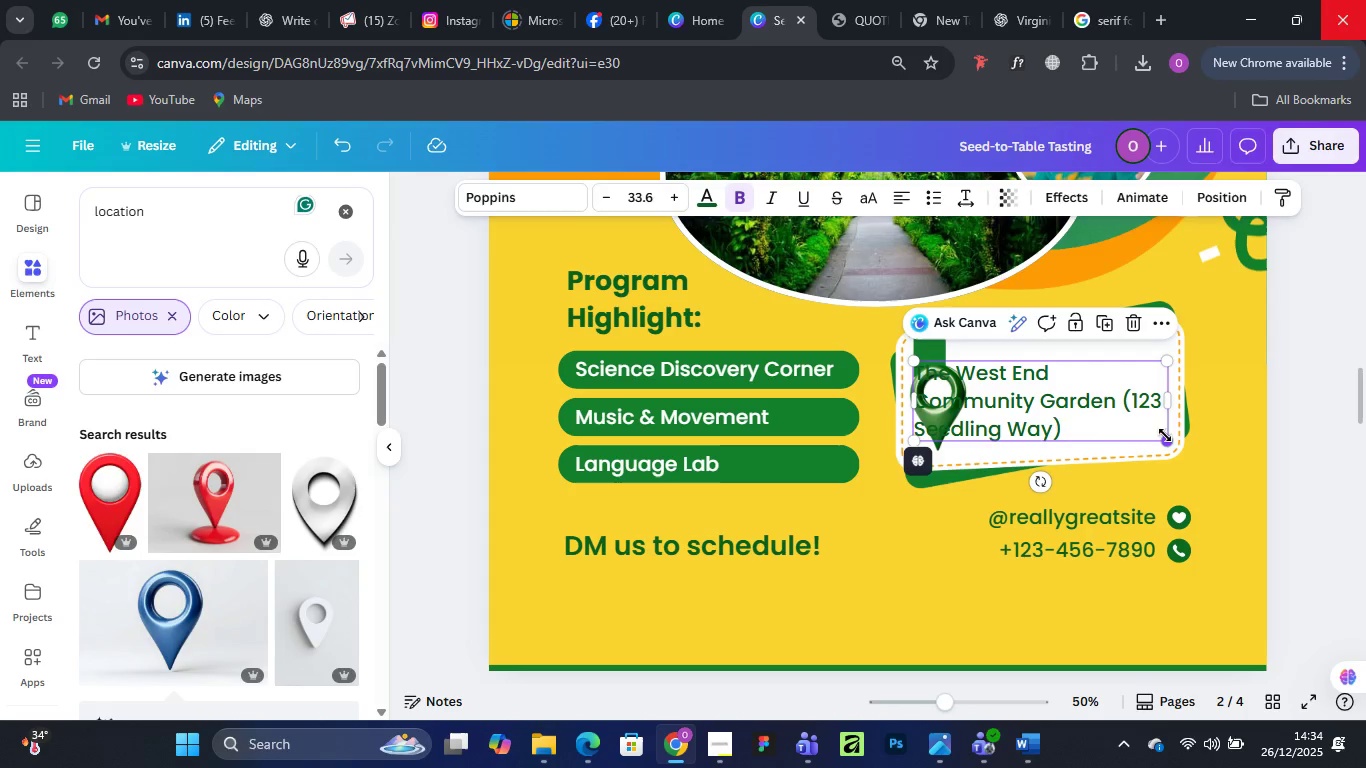 
left_click_drag(start_coordinate=[1169, 396], to_coordinate=[1134, 393])
 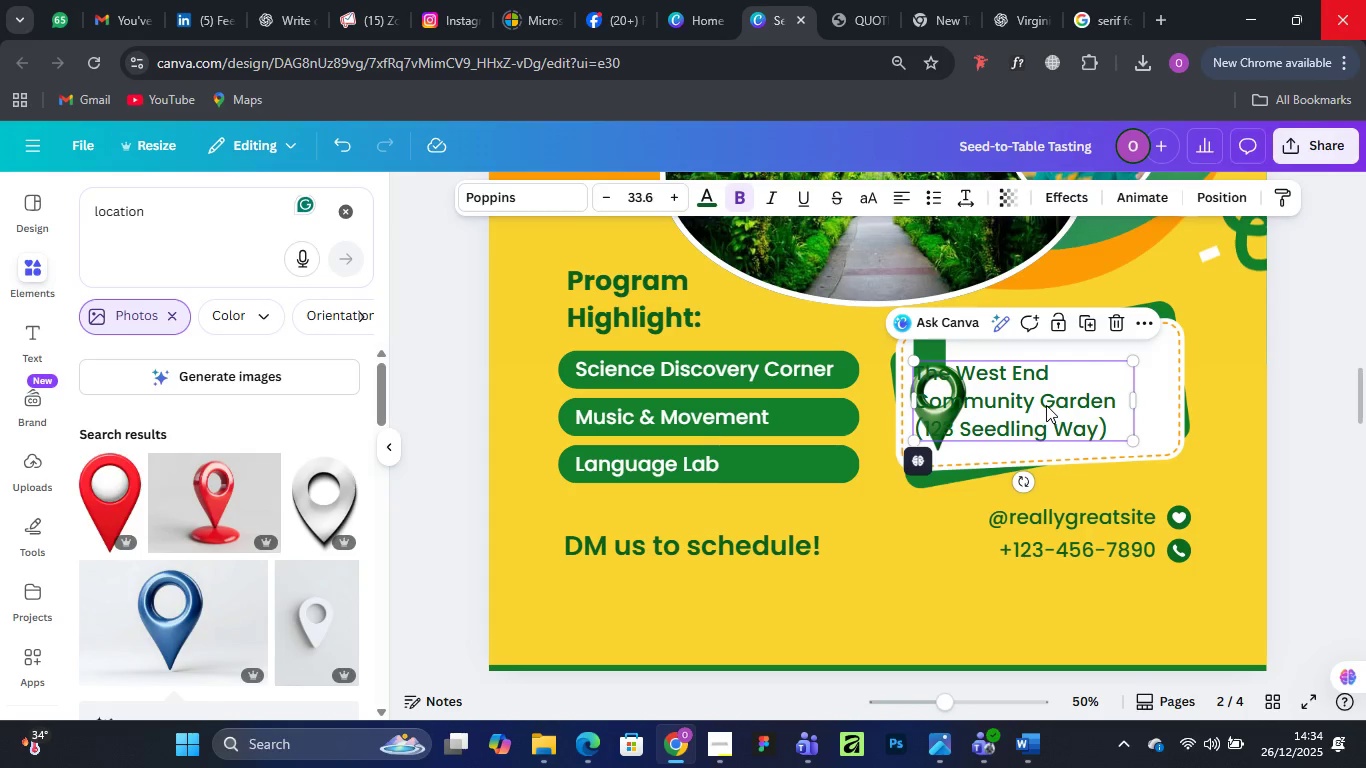 
left_click_drag(start_coordinate=[1046, 405], to_coordinate=[1103, 405])
 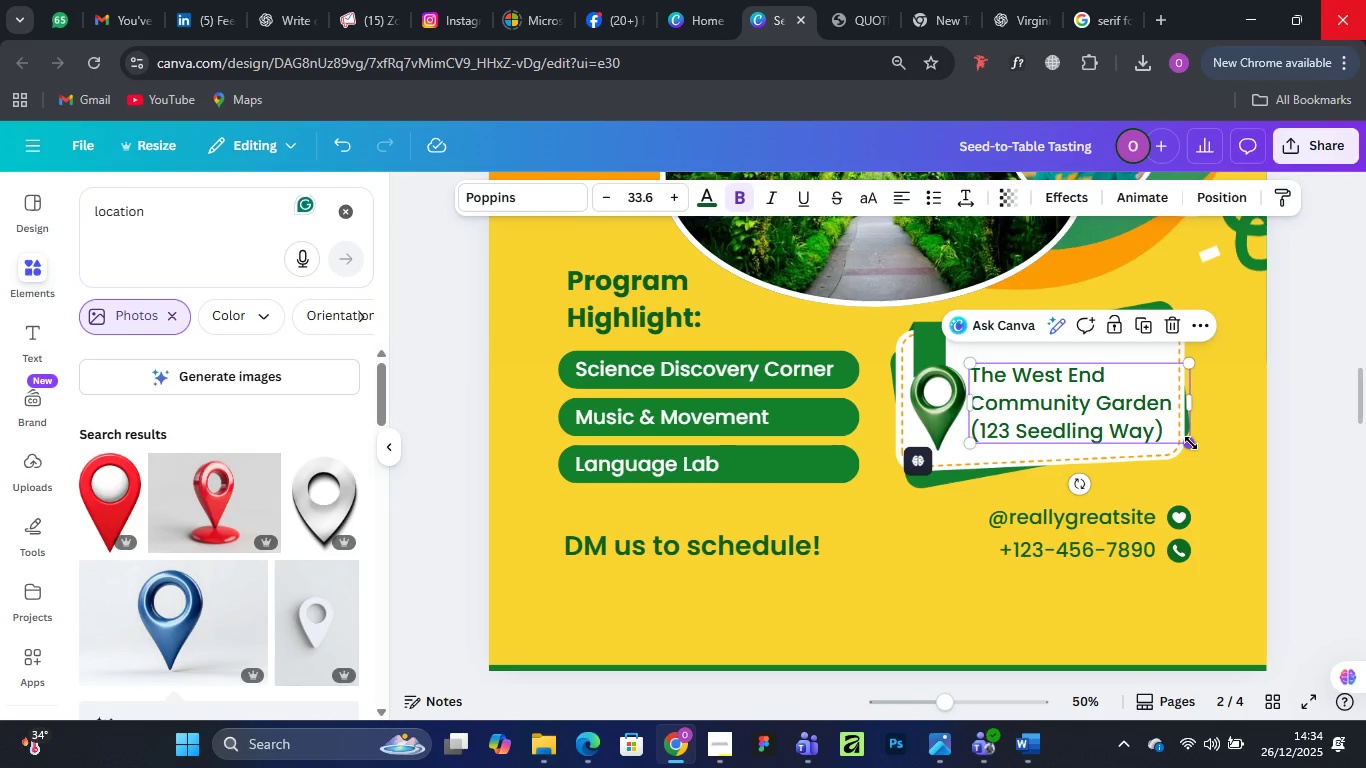 
left_click_drag(start_coordinate=[1191, 443], to_coordinate=[1165, 432])
 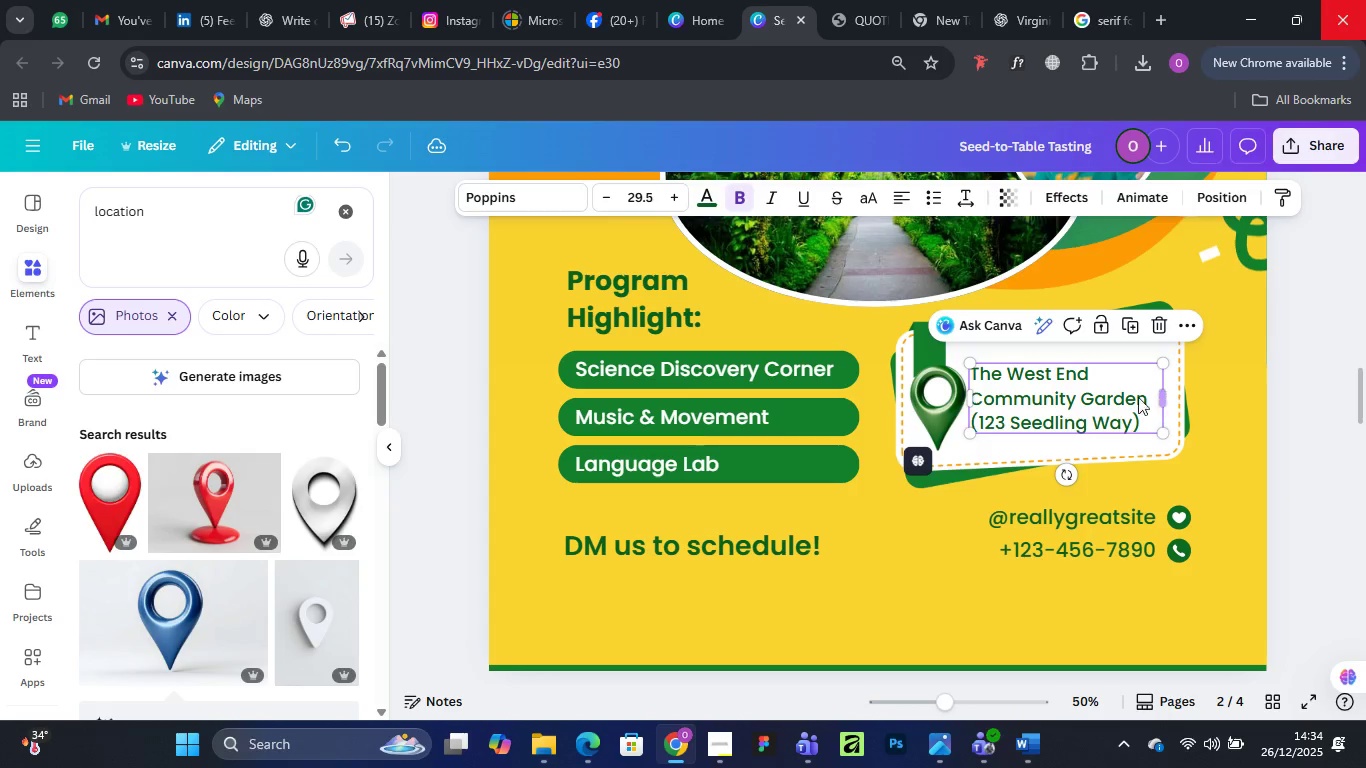 
left_click_drag(start_coordinate=[1099, 397], to_coordinate=[1109, 395])
 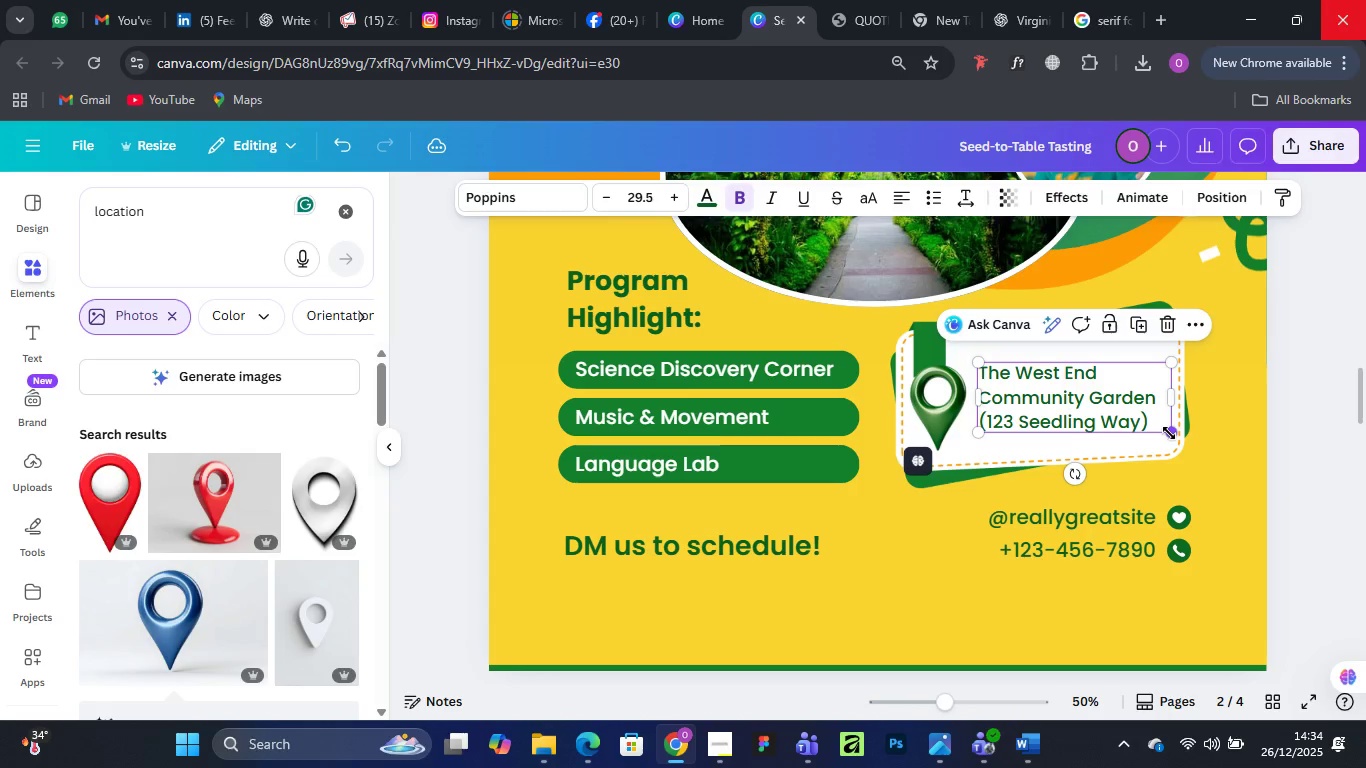 
left_click_drag(start_coordinate=[1170, 433], to_coordinate=[1184, 439])
 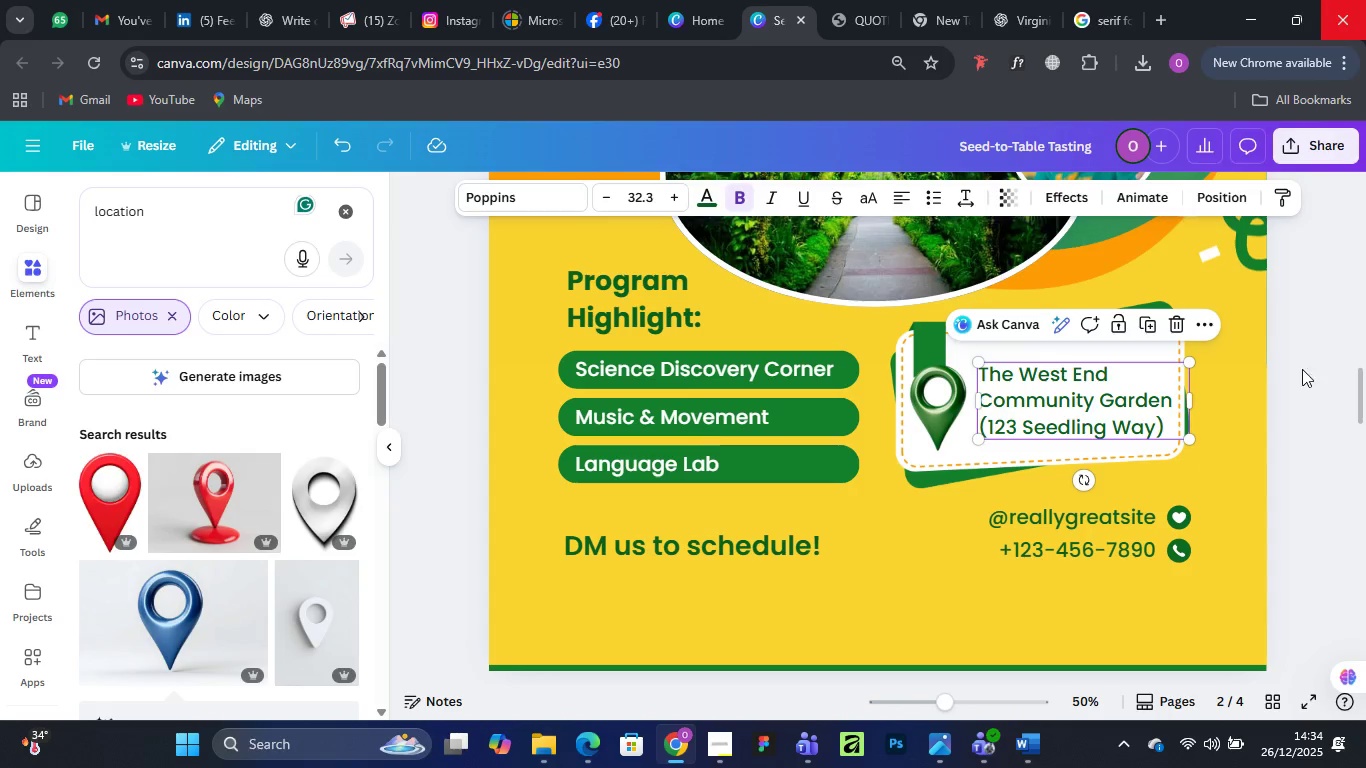 
left_click([1321, 355])
 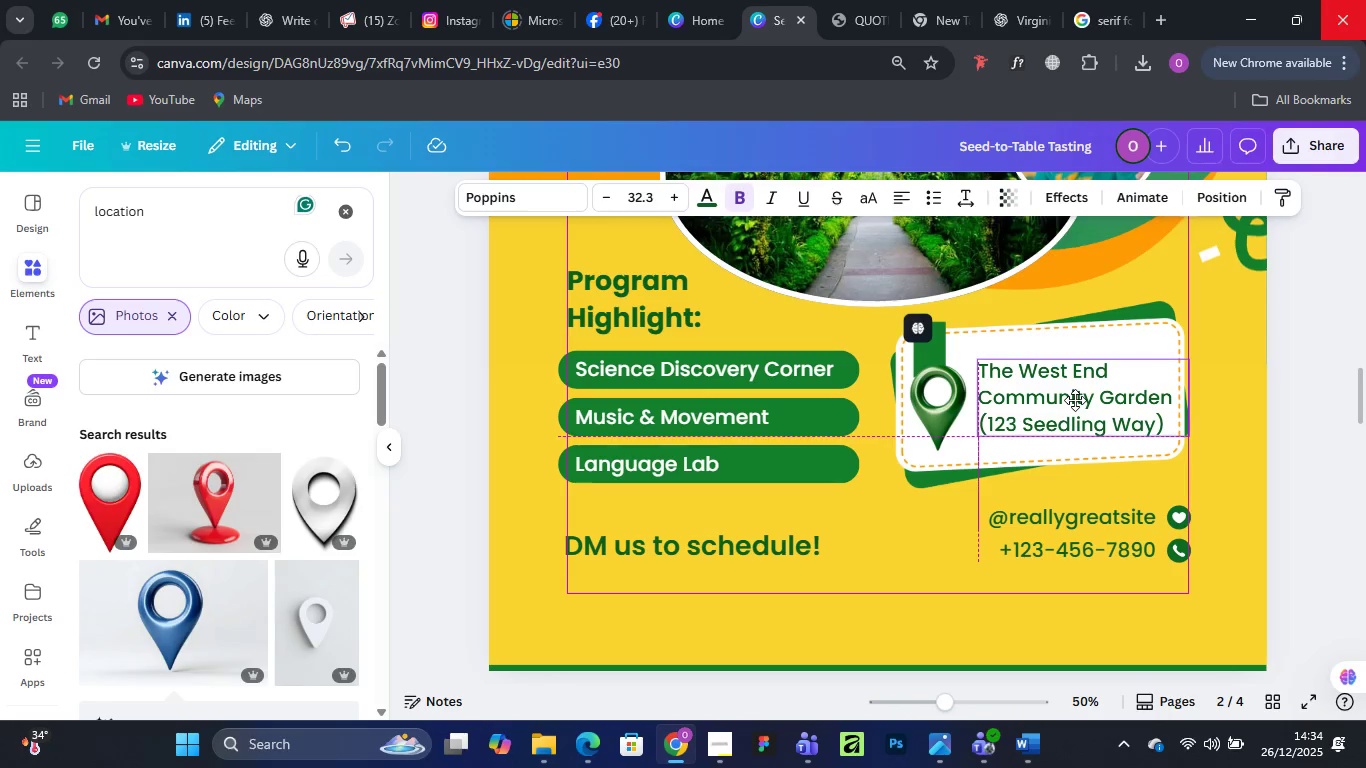 
wait(5.05)
 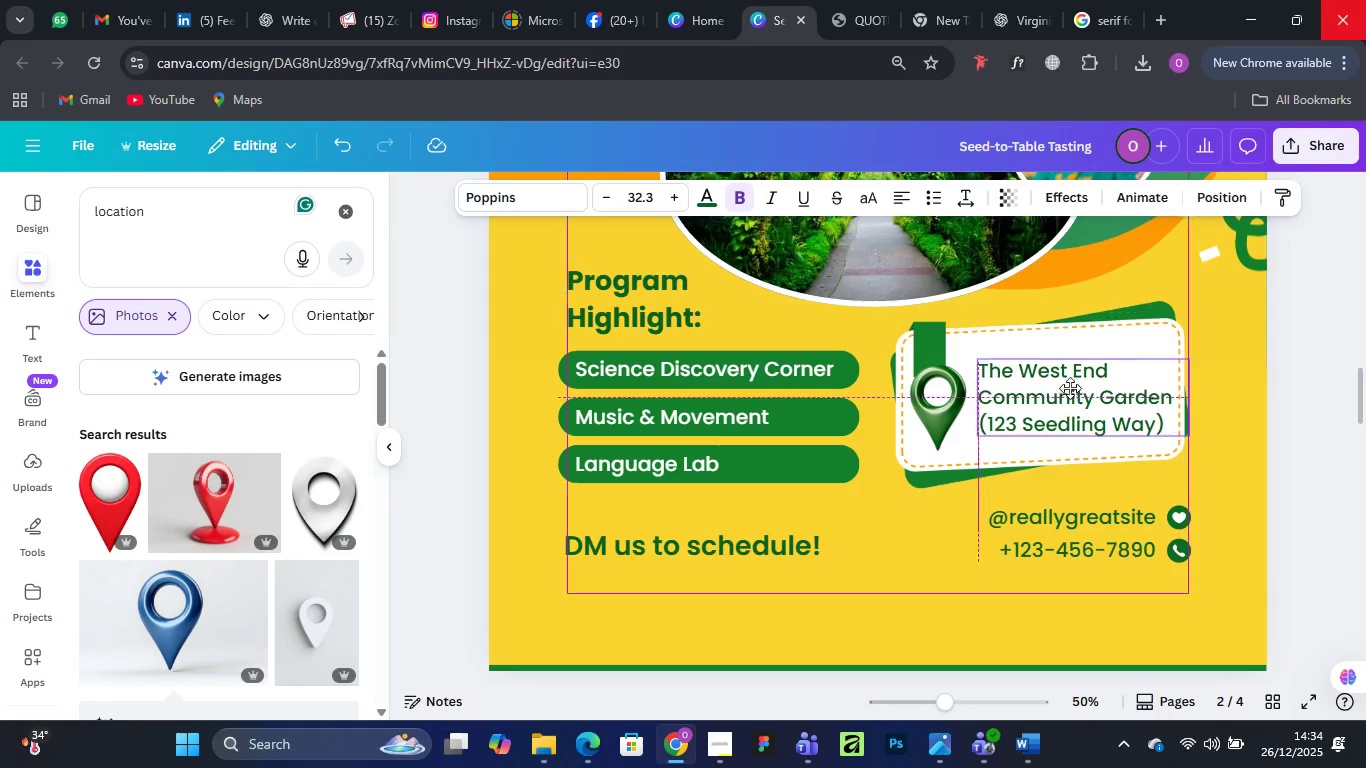 
left_click([1326, 364])
 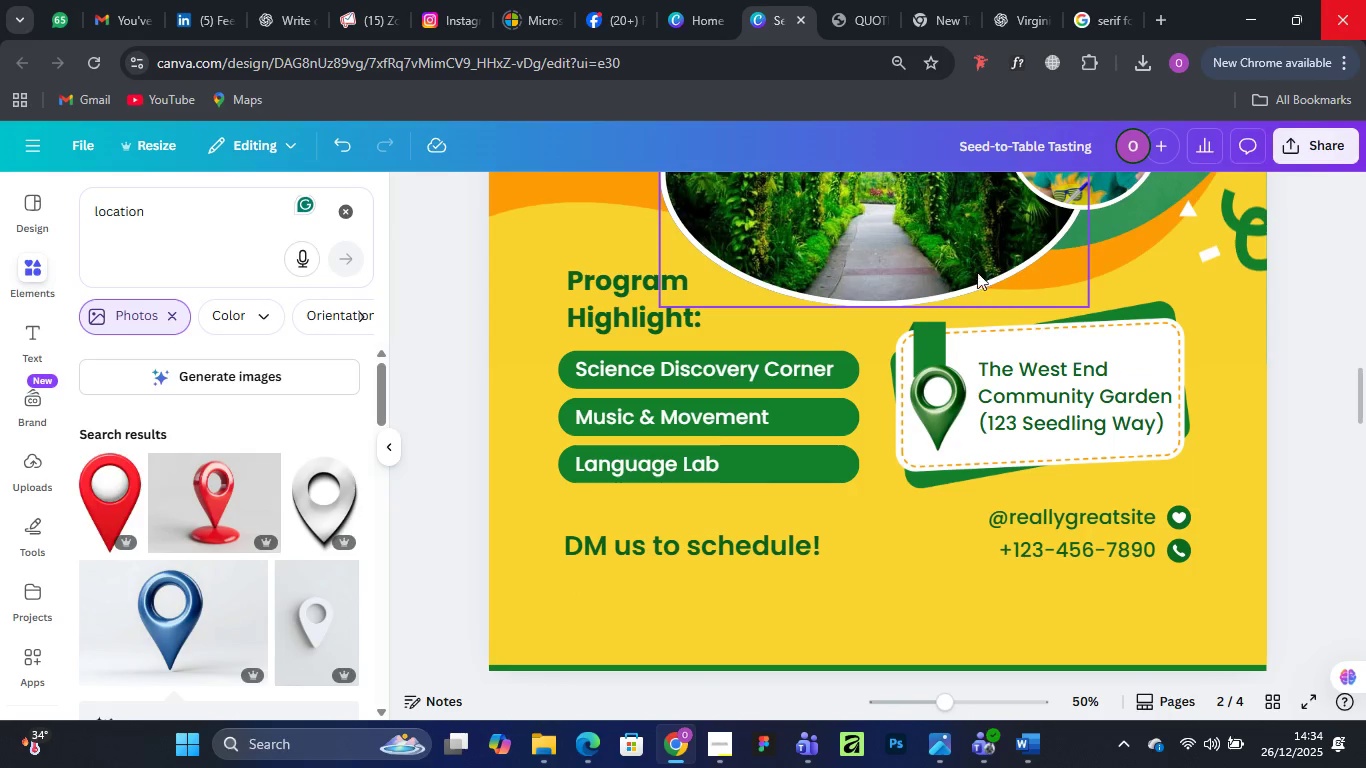 
wait(9.38)
 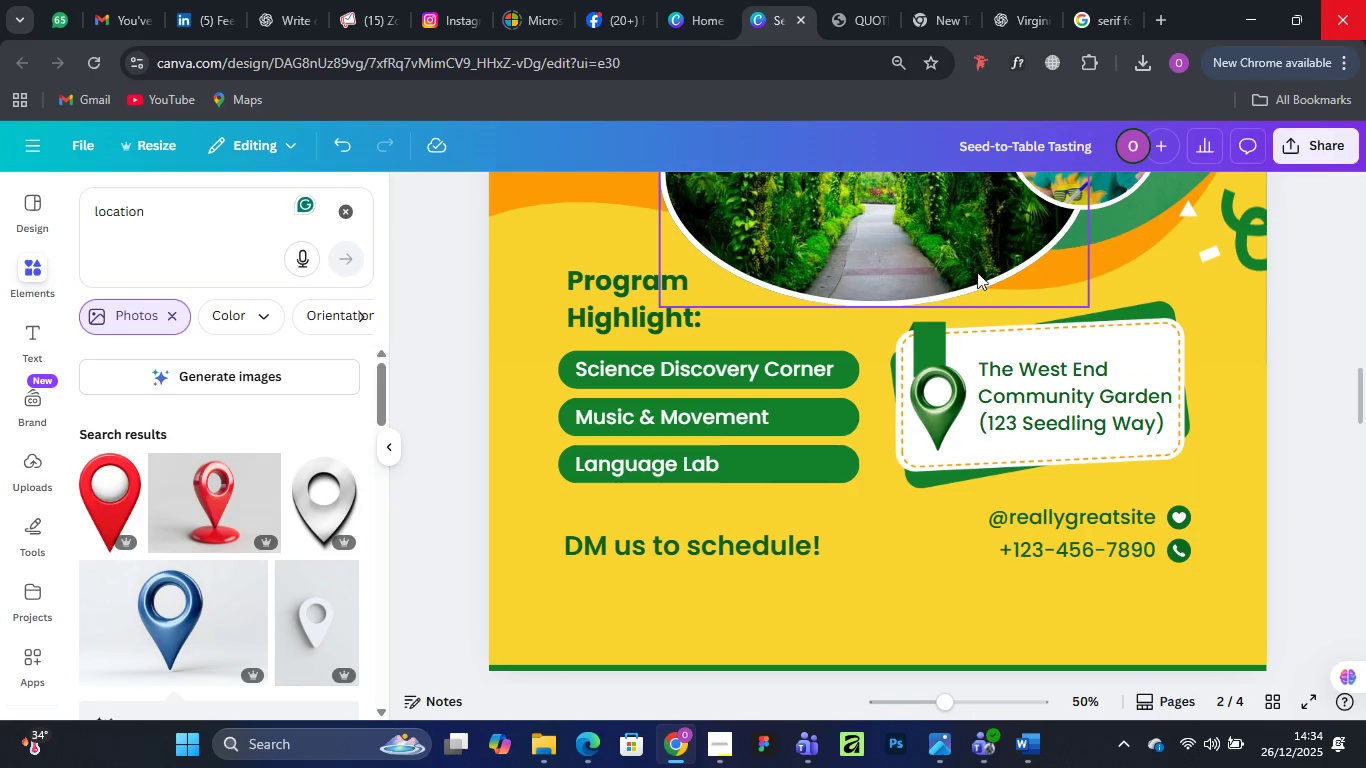 
left_click([774, 551])
 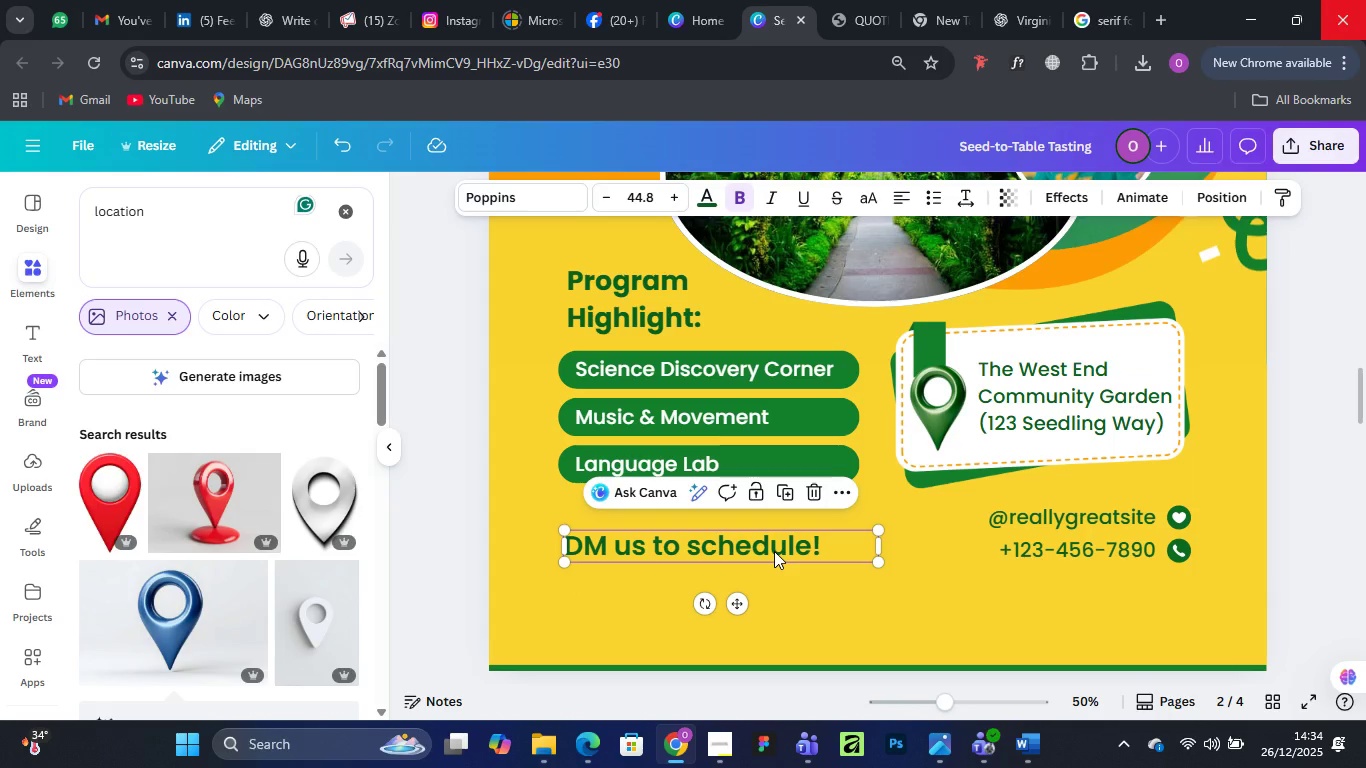 
key(Delete)
 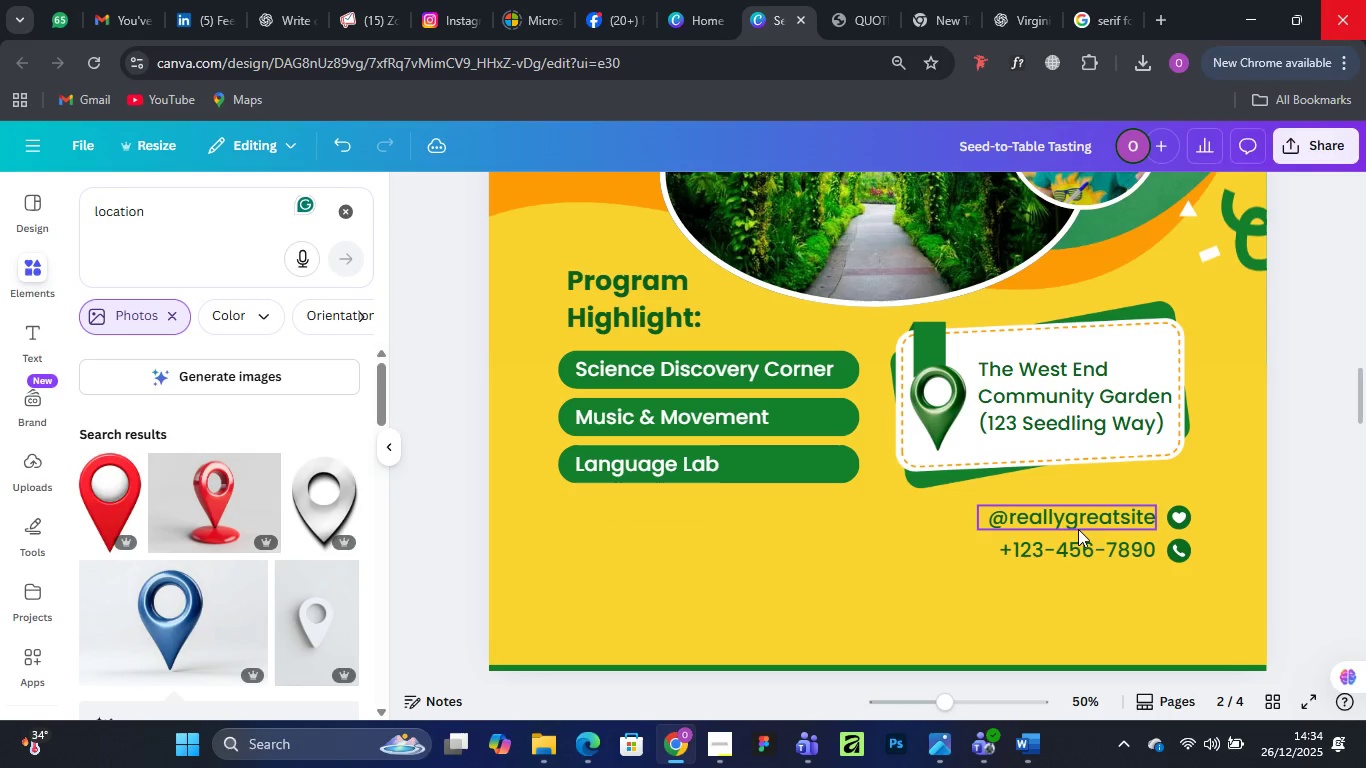 
left_click([1083, 525])
 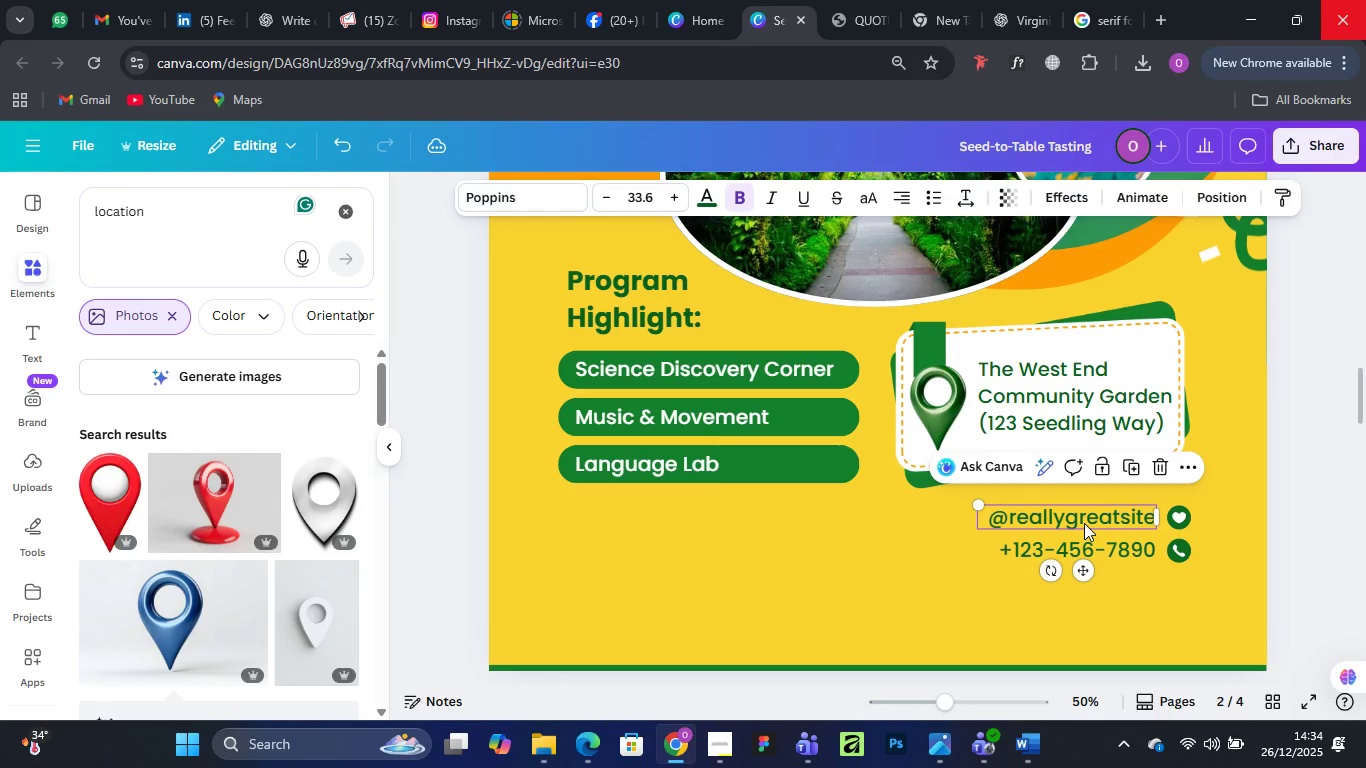 
key(Delete)
 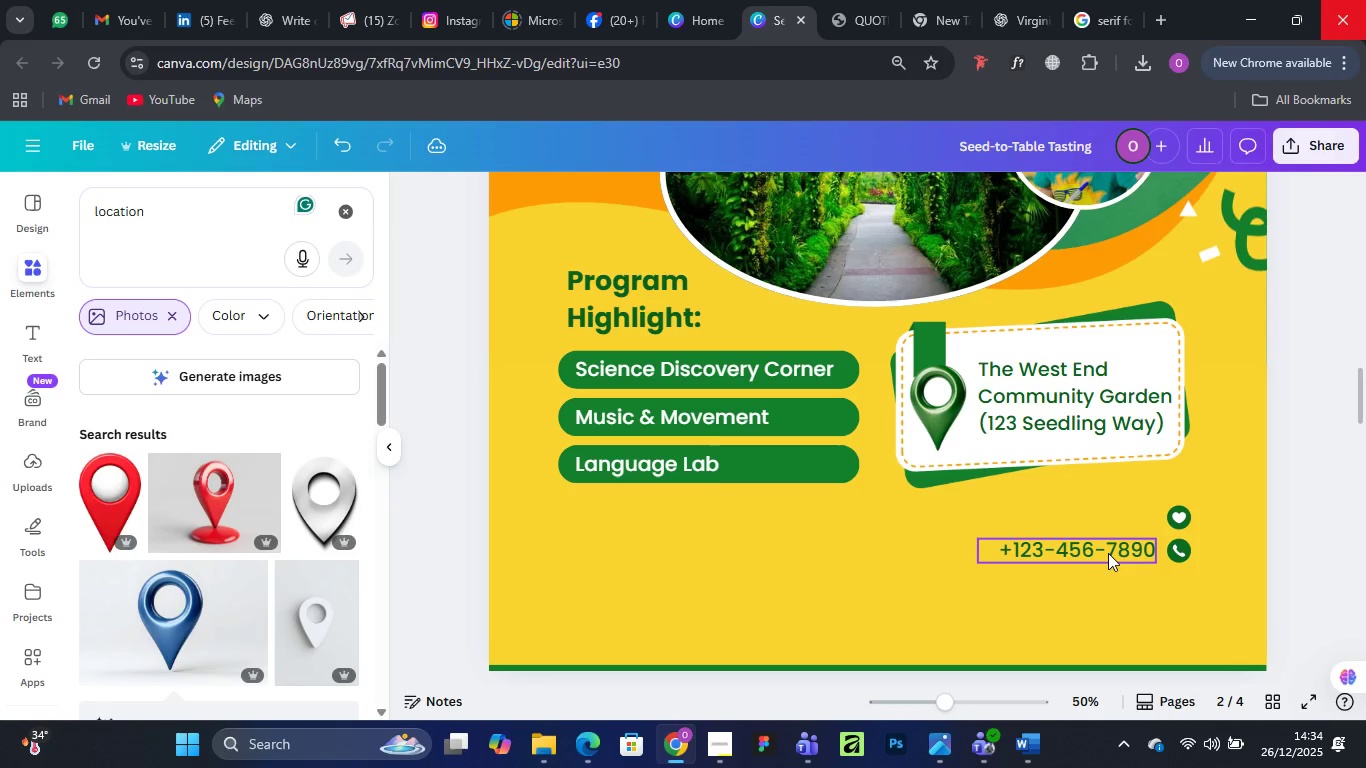 
left_click([1107, 552])
 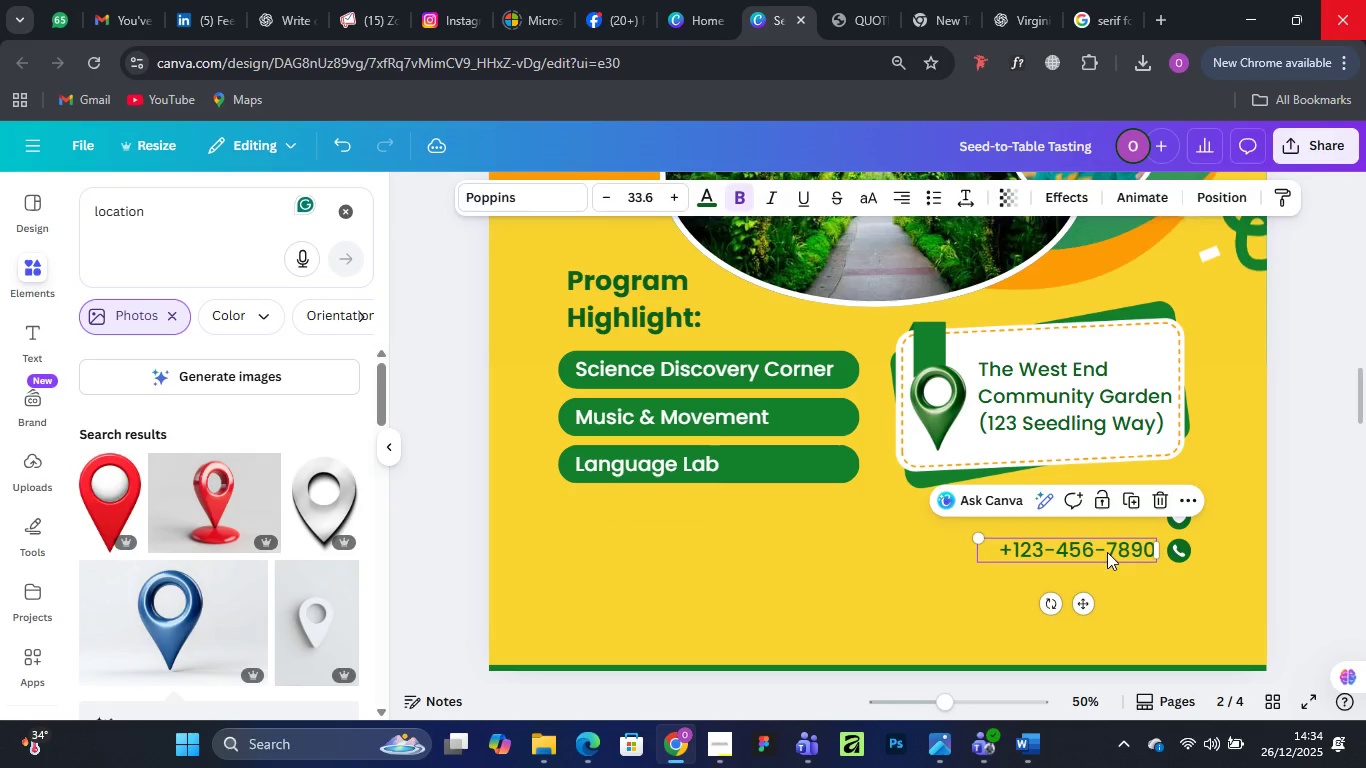 
key(Delete)
 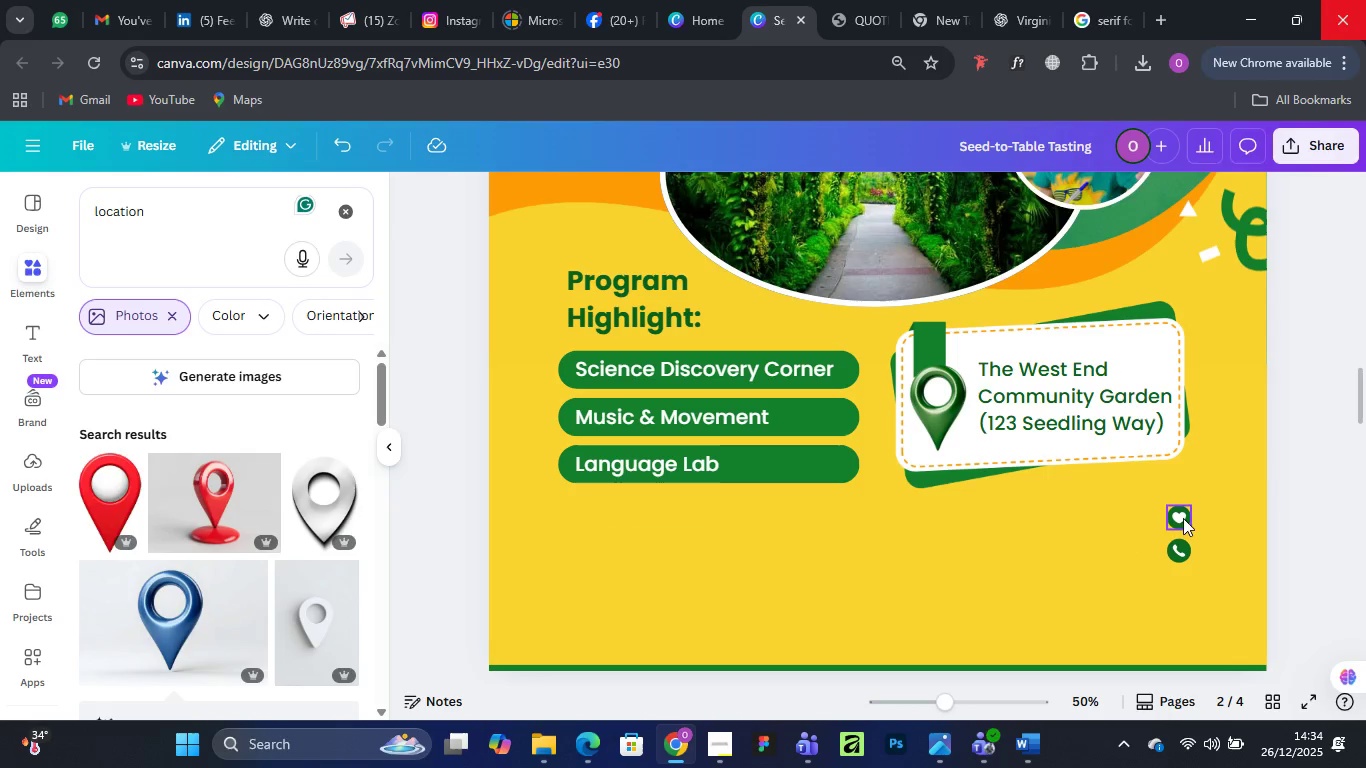 
key(Delete)
 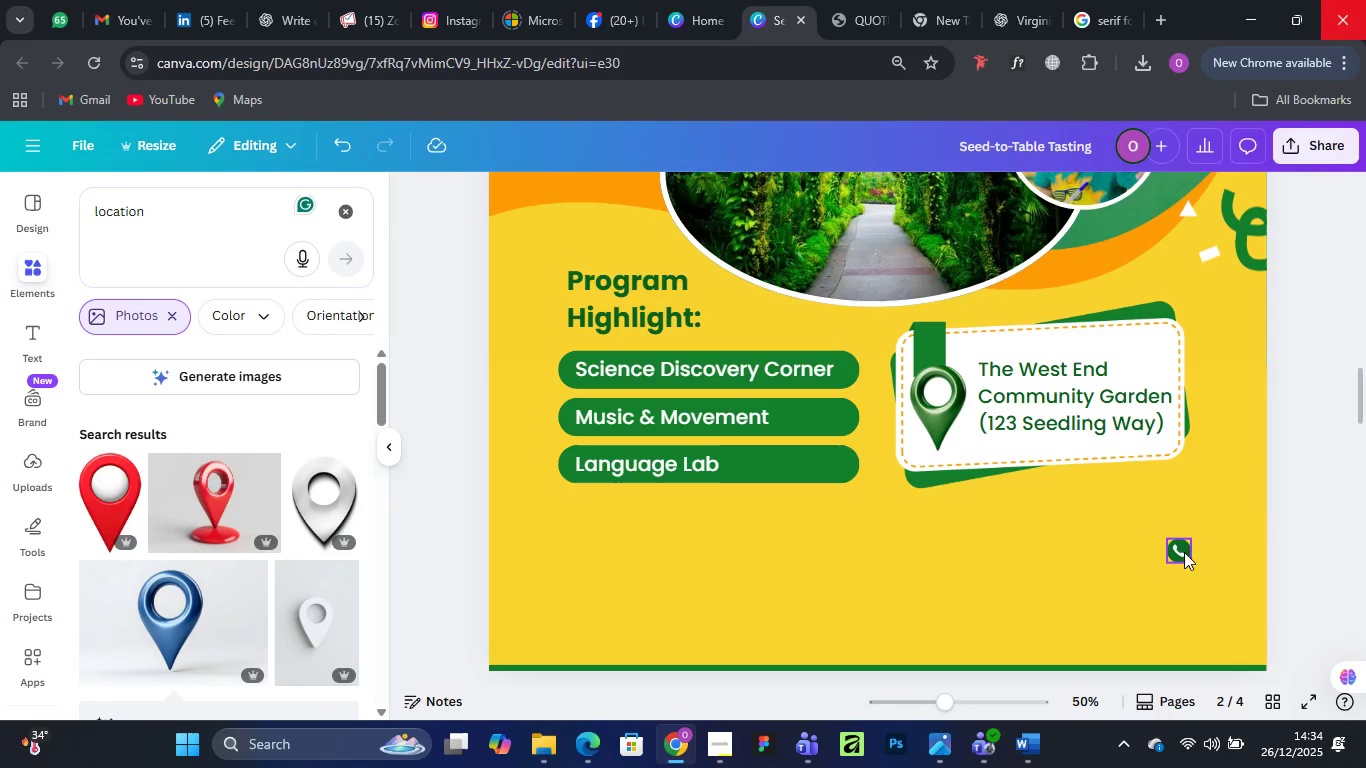 
left_click([1184, 552])
 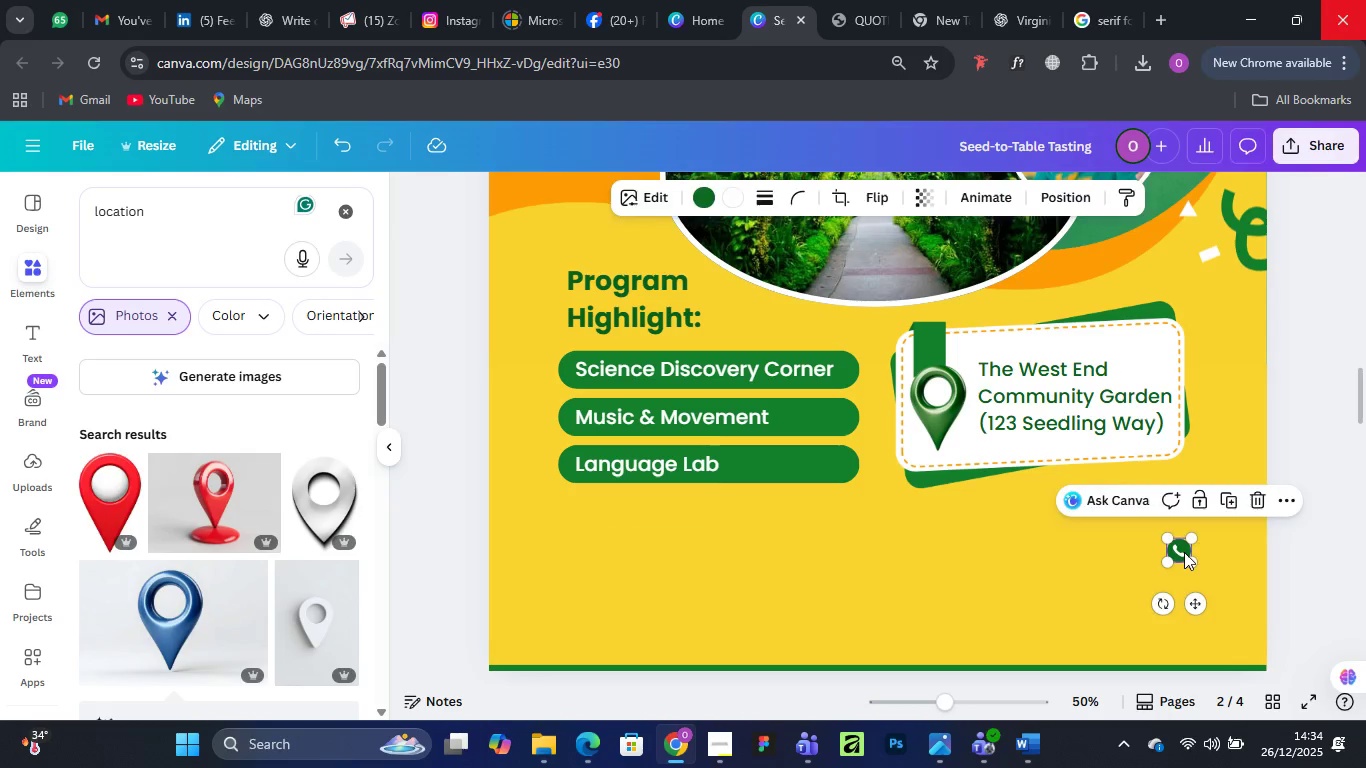 
key(Delete)
 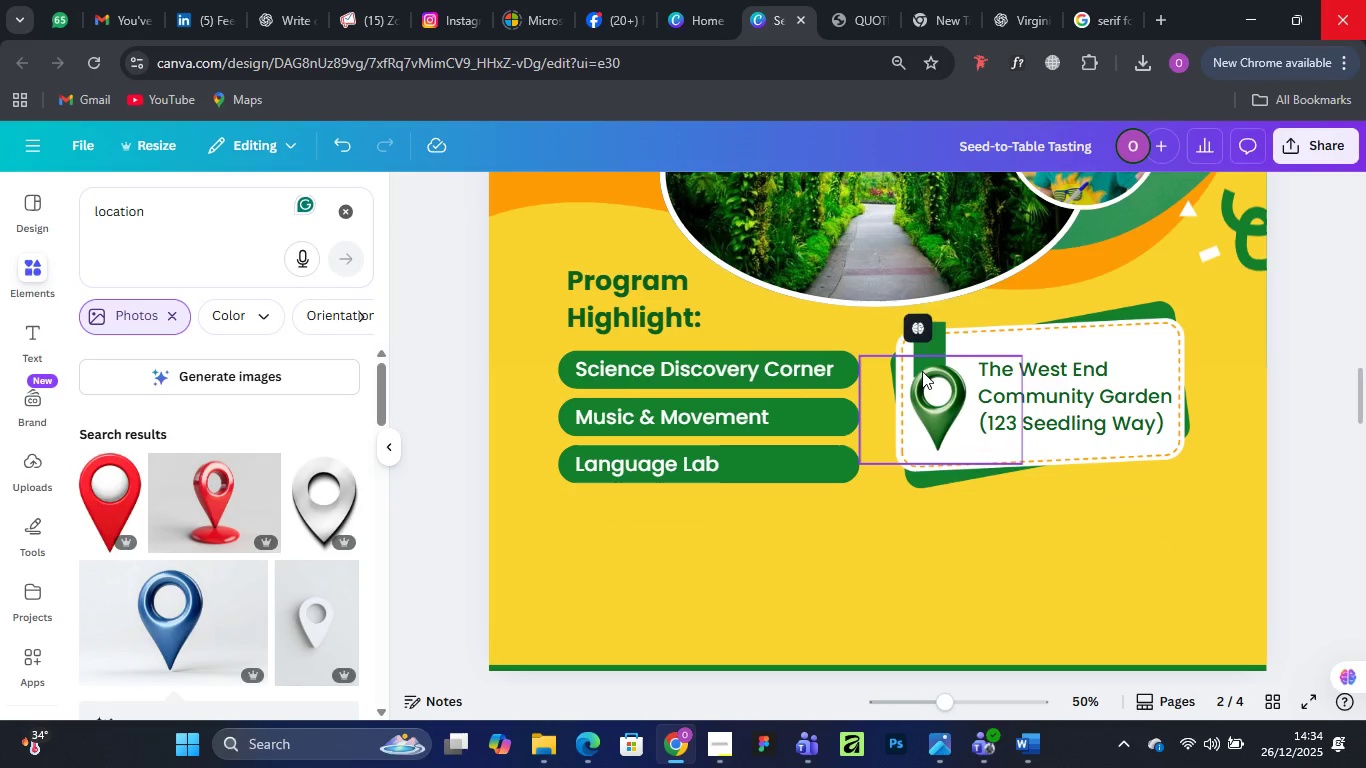 
scroll: coordinate [789, 516], scroll_direction: up, amount: 5.0
 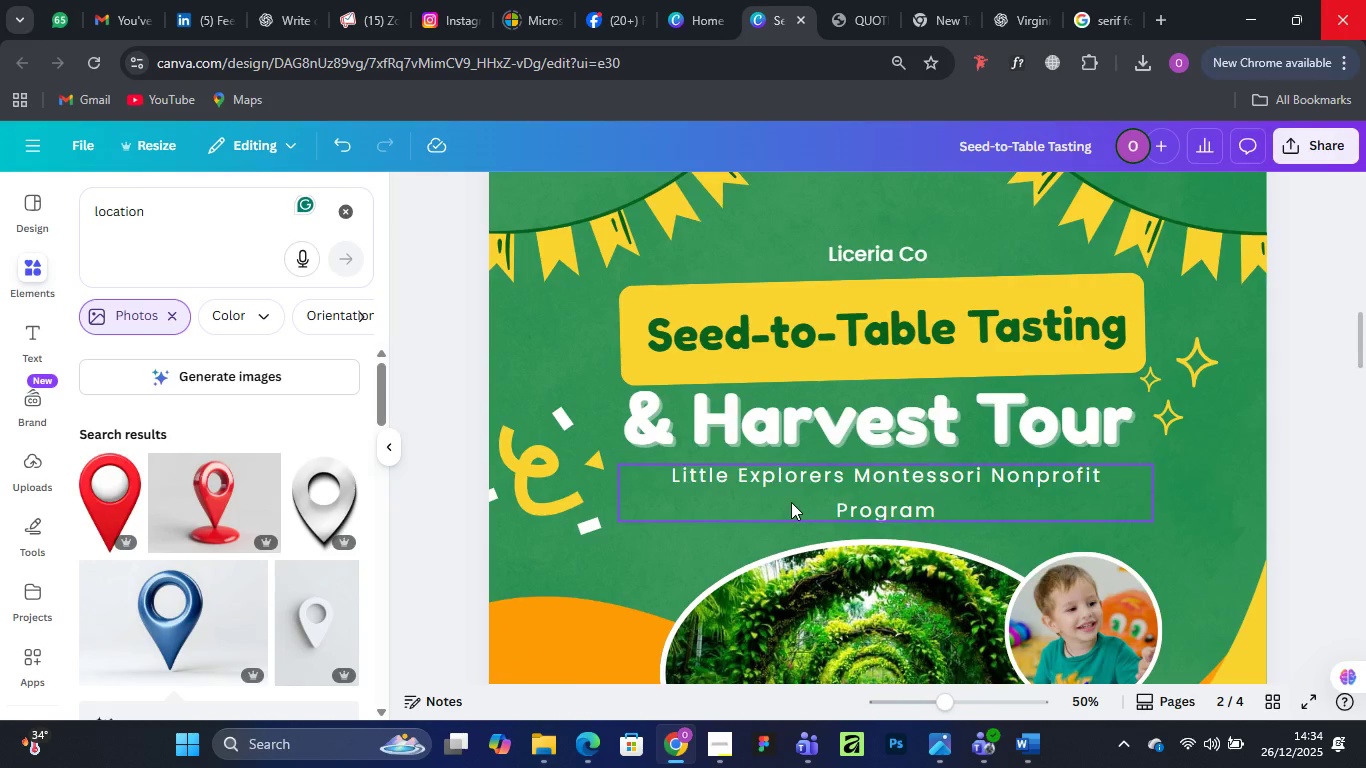 
scroll: coordinate [791, 502], scroll_direction: none, amount: 0.0
 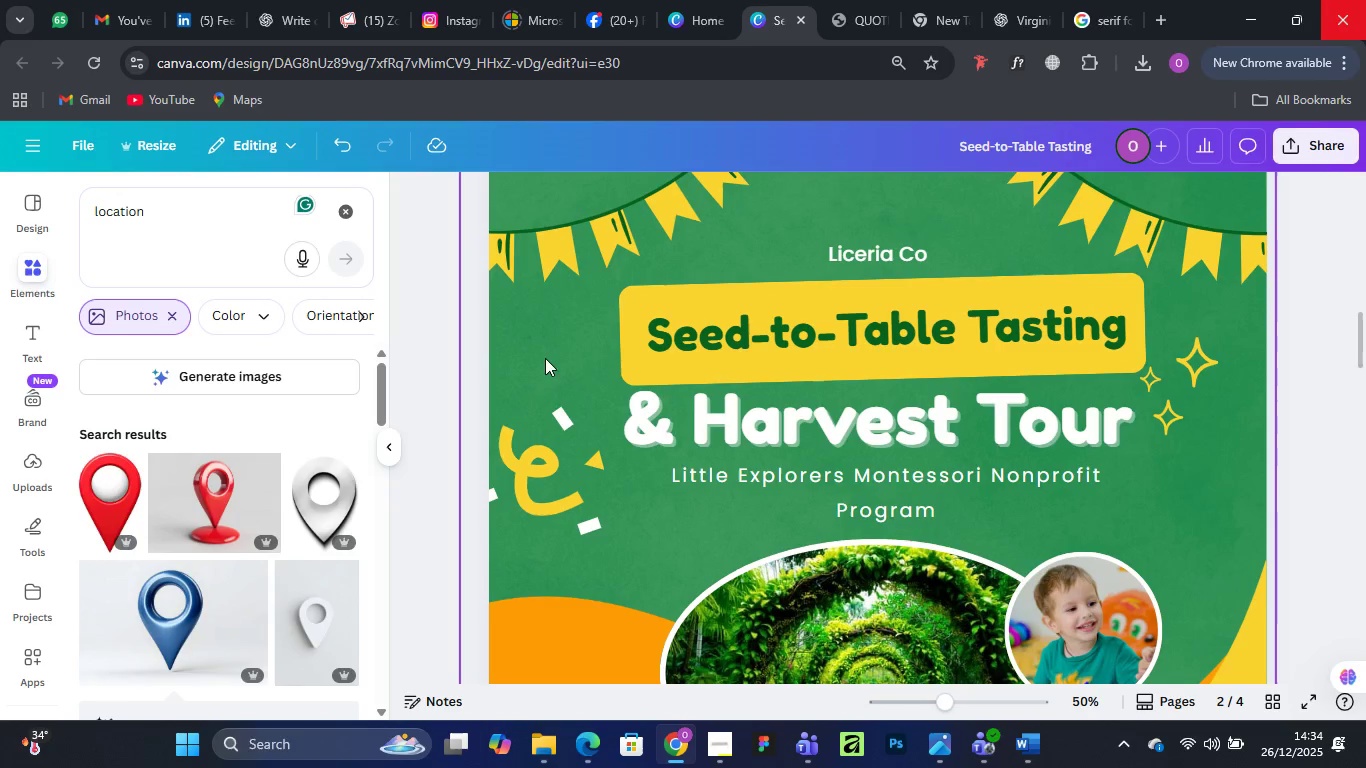 
left_click([546, 357])
 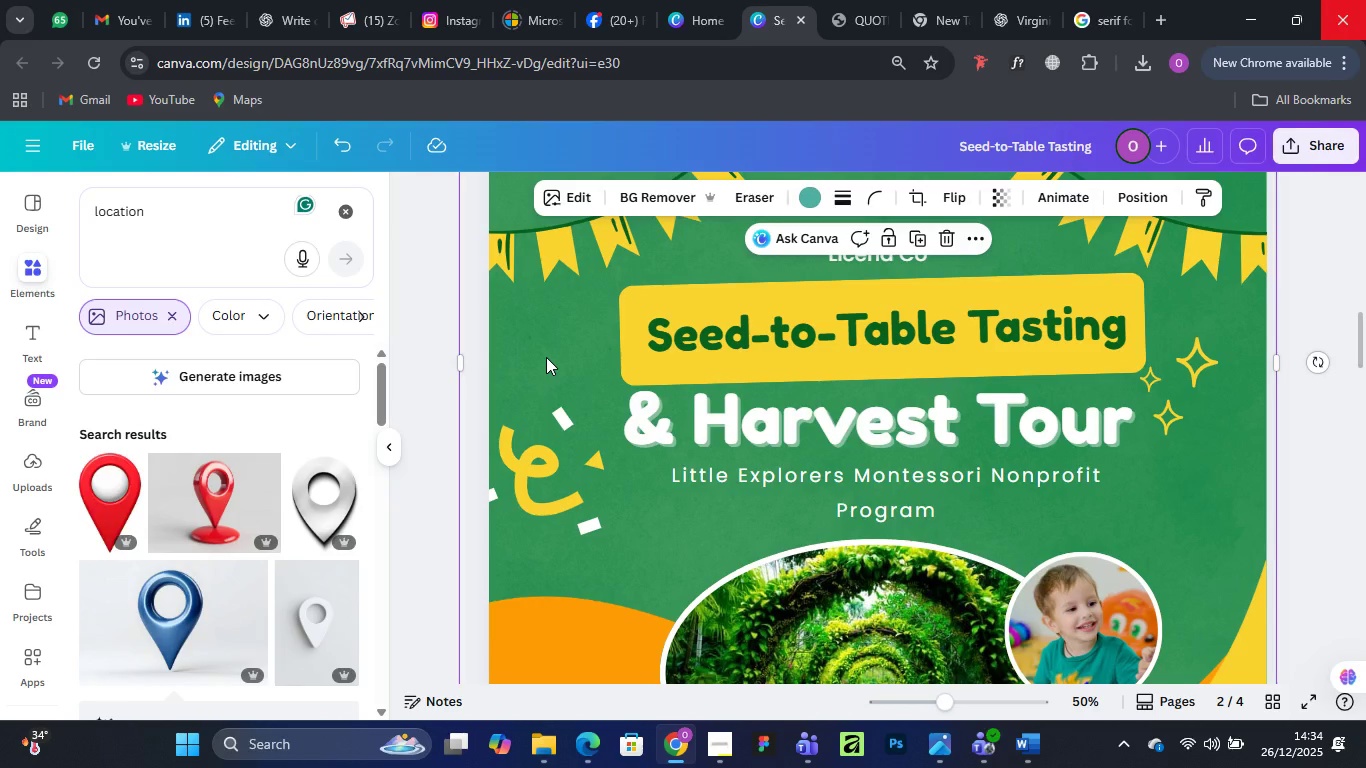 
key(Delete)
 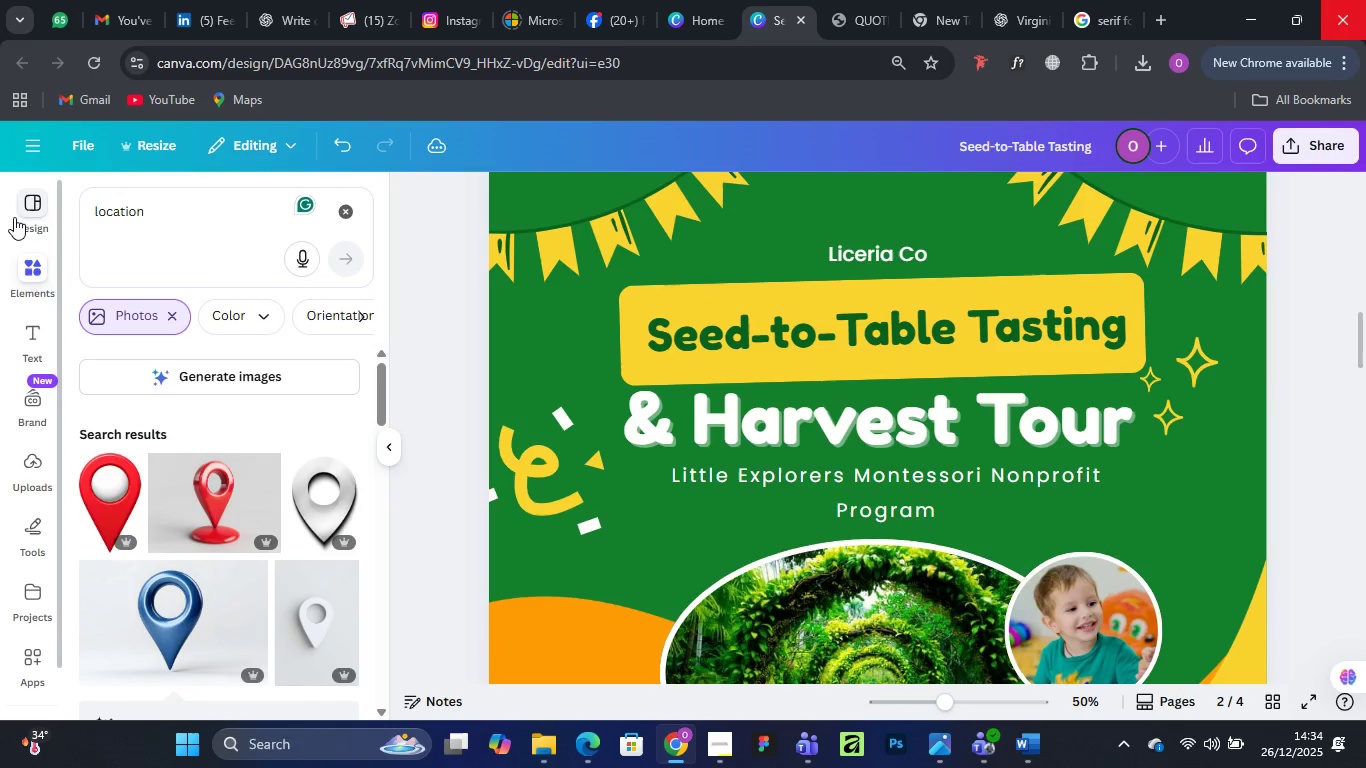 
left_click([33, 270])
 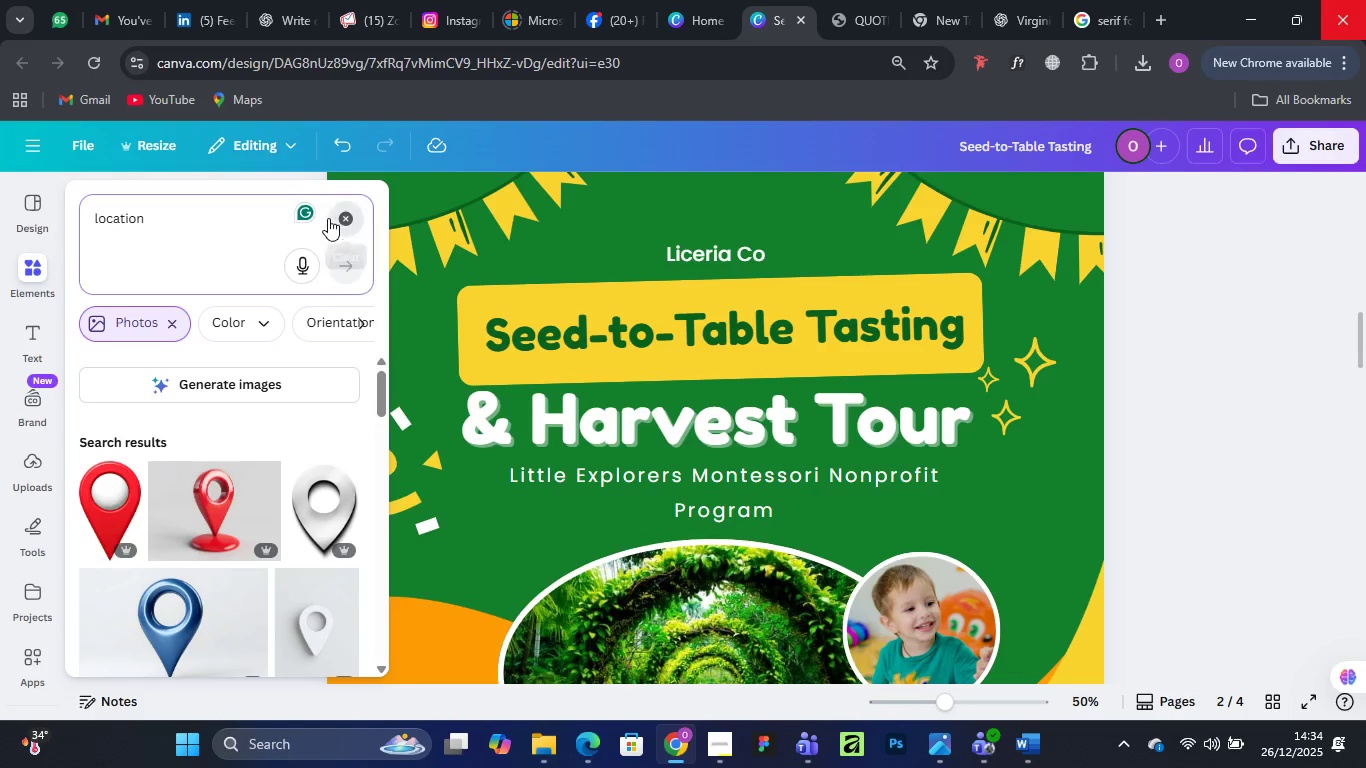 
left_click([17, 212])
 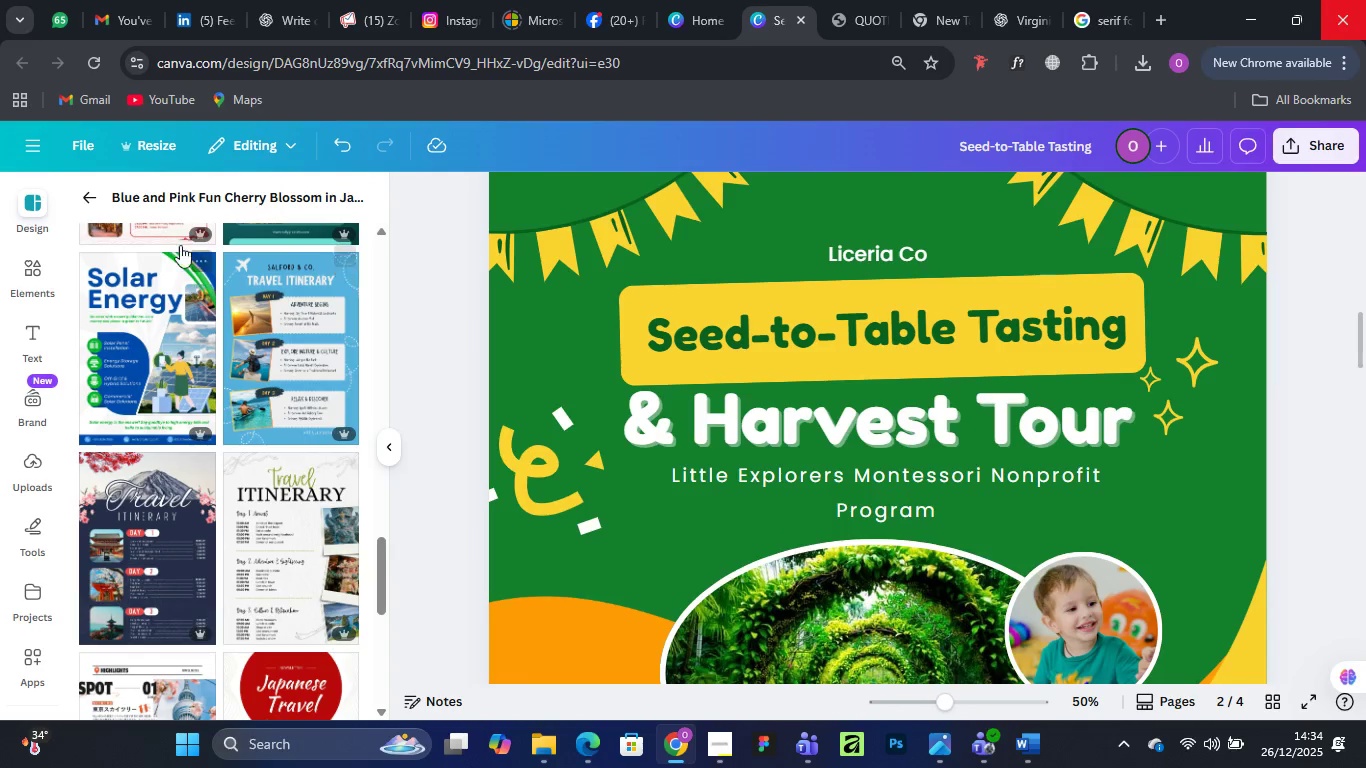 
scroll: coordinate [138, 317], scroll_direction: up, amount: 3.0
 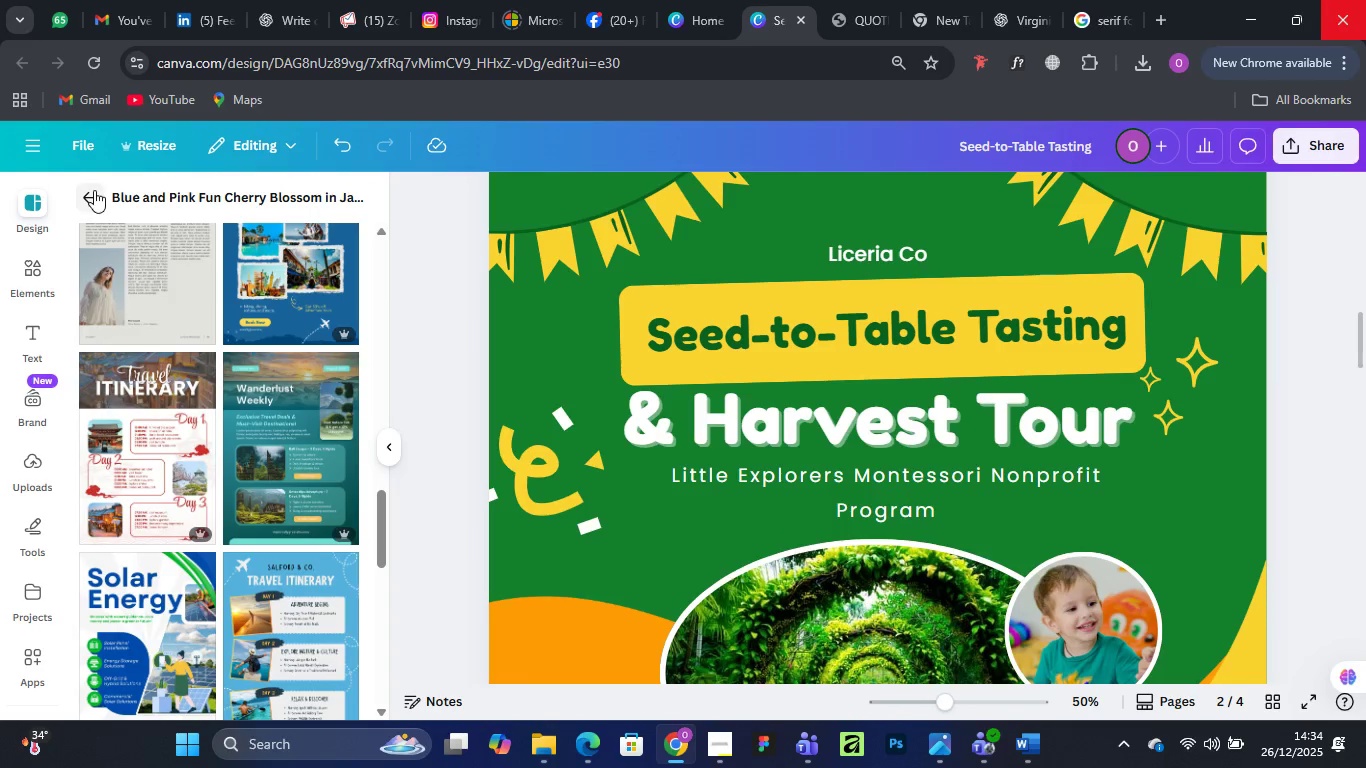 
left_click([94, 190])
 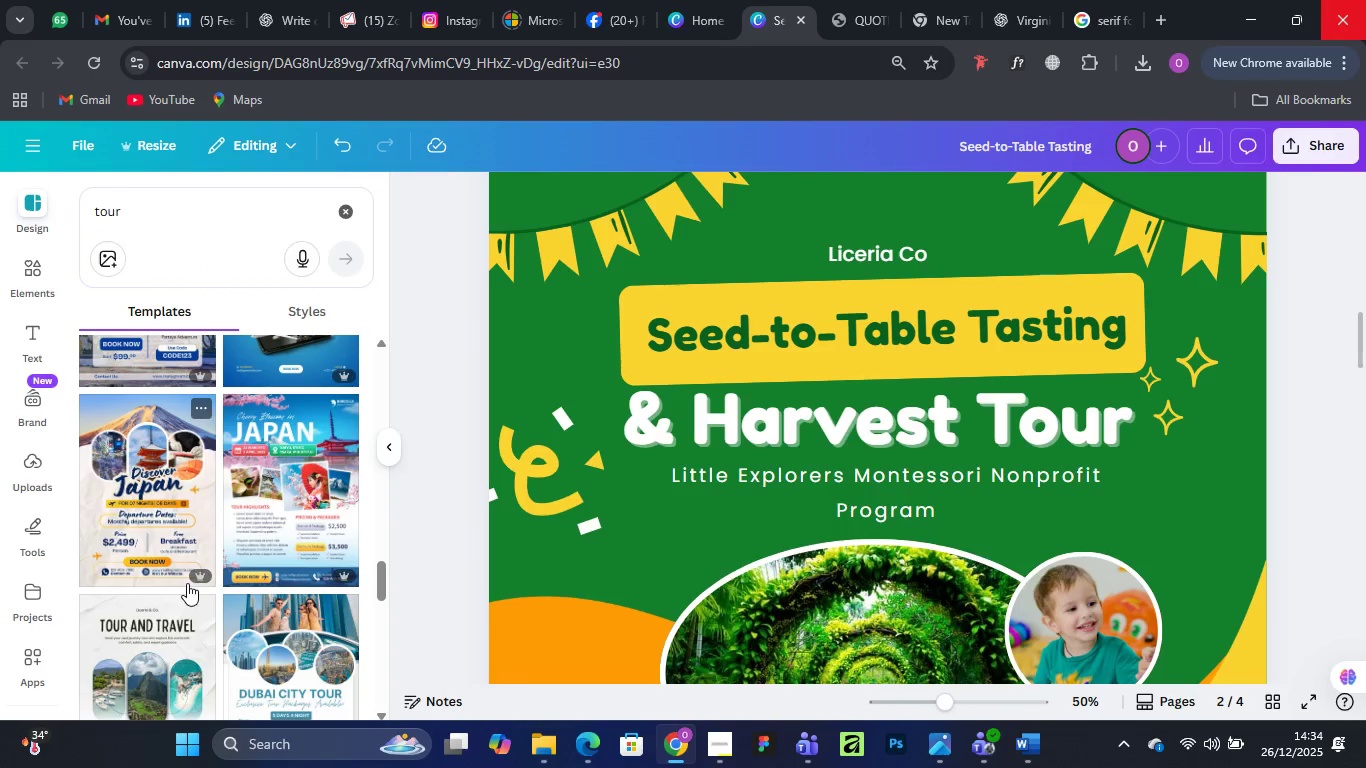 
scroll: coordinate [189, 538], scroll_direction: down, amount: 1.0
 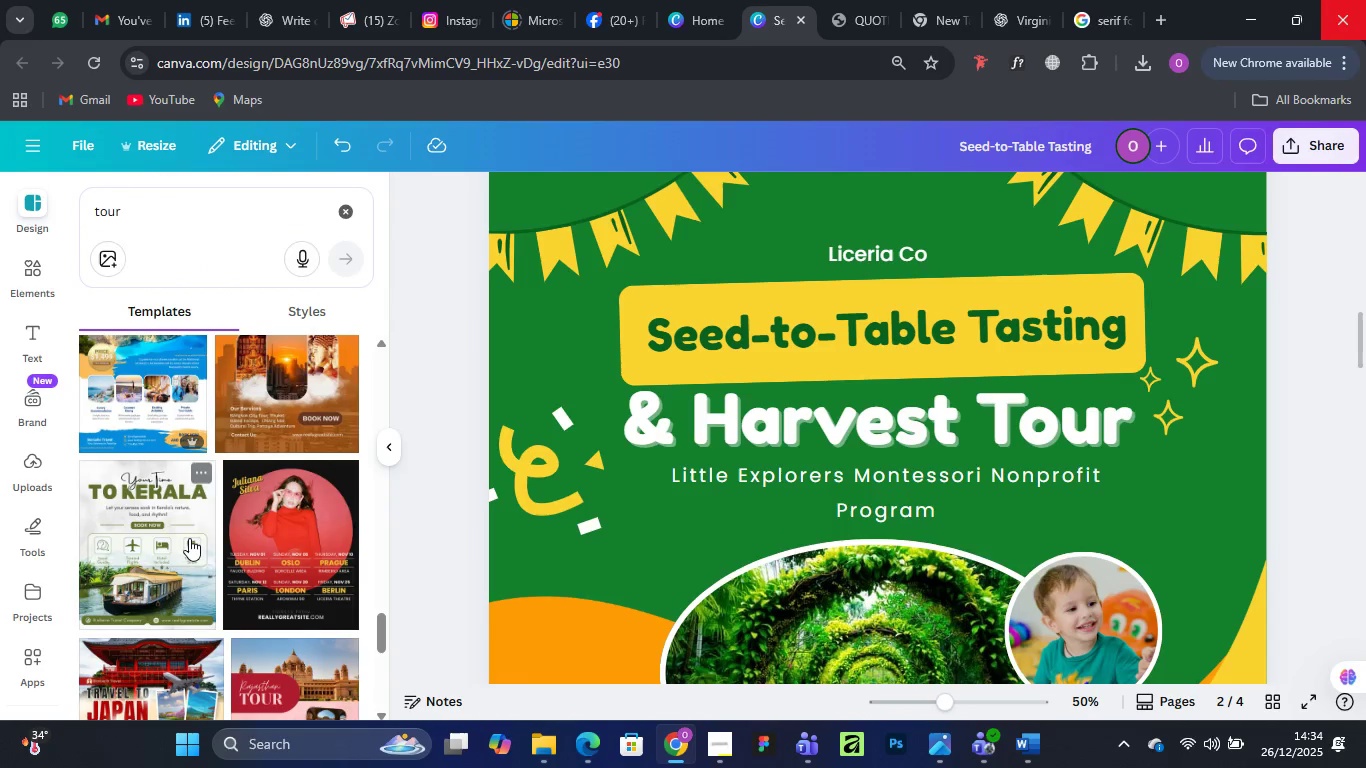 
scroll: coordinate [189, 538], scroll_direction: up, amount: 2.0
 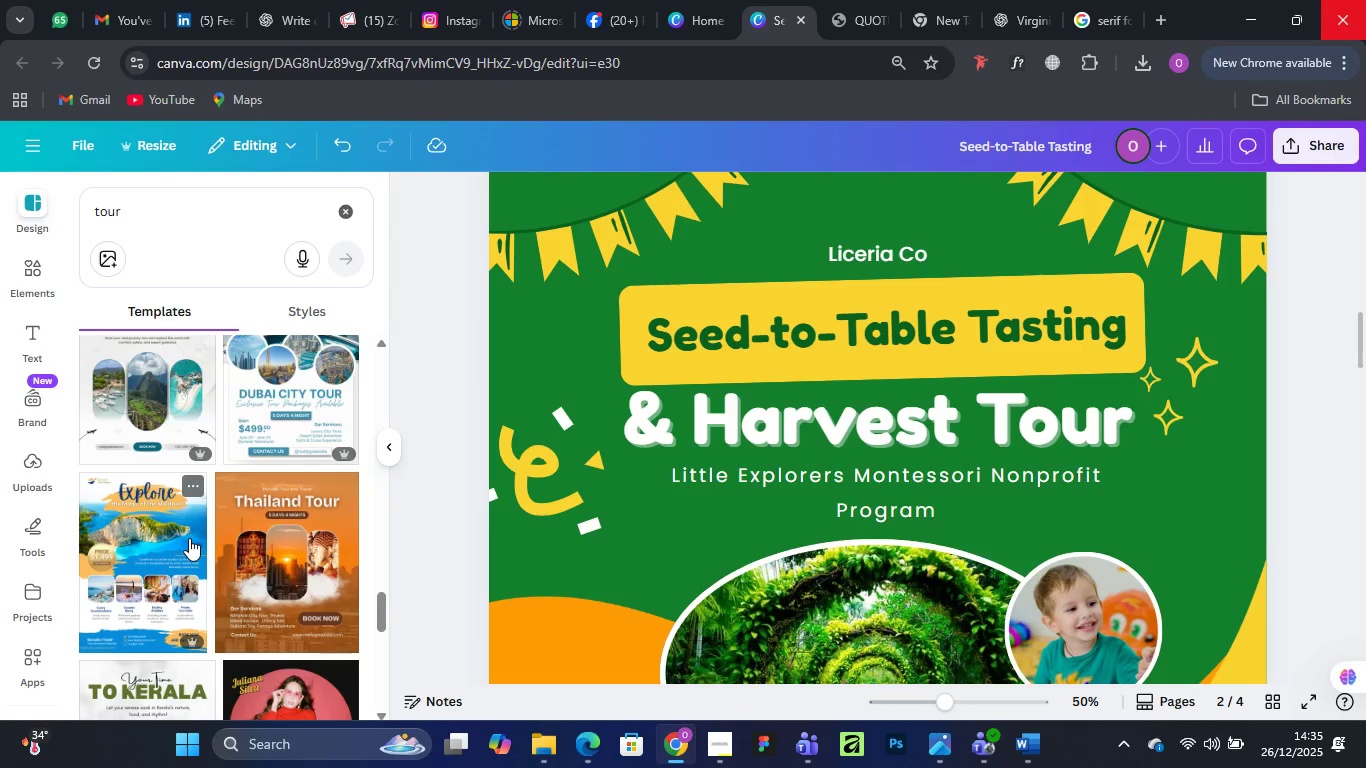 
scroll: coordinate [189, 535], scroll_direction: down, amount: 7.0
 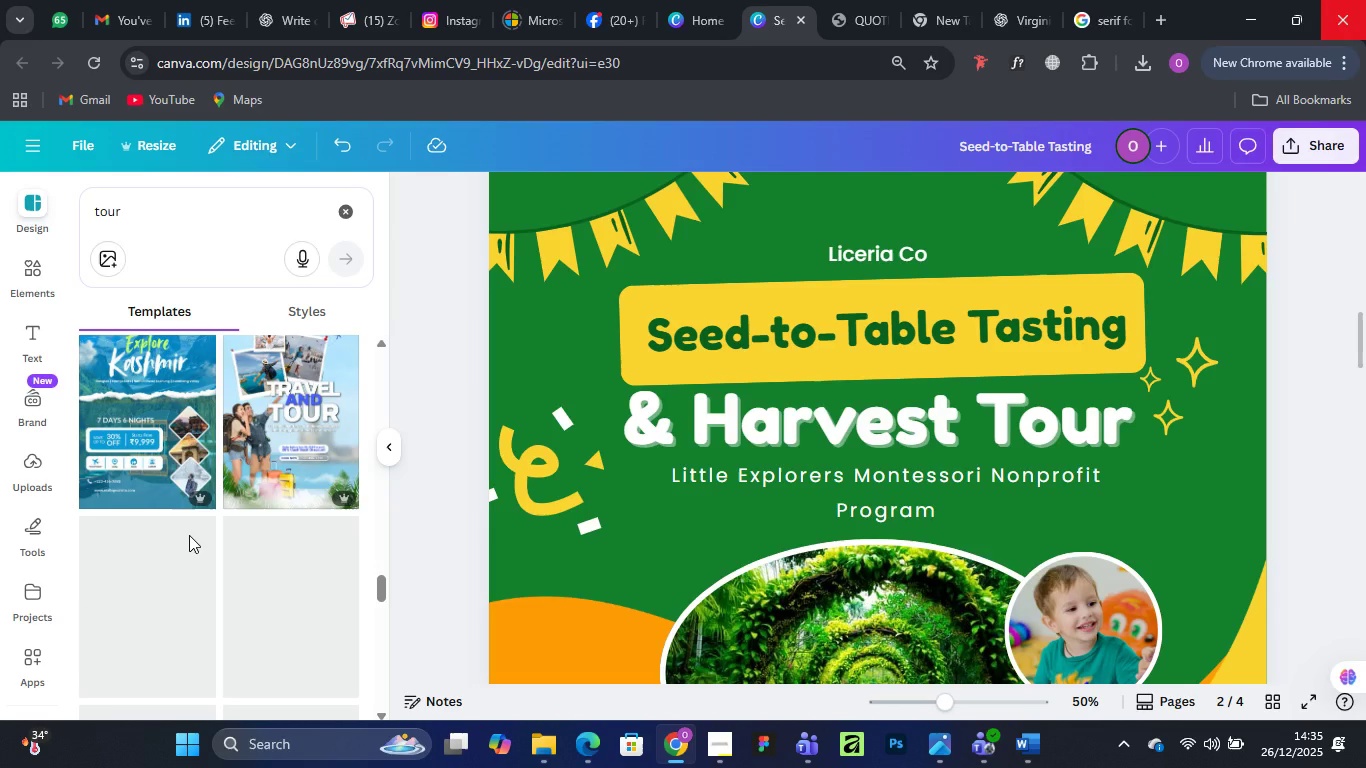 
scroll: coordinate [189, 535], scroll_direction: up, amount: 1.0
 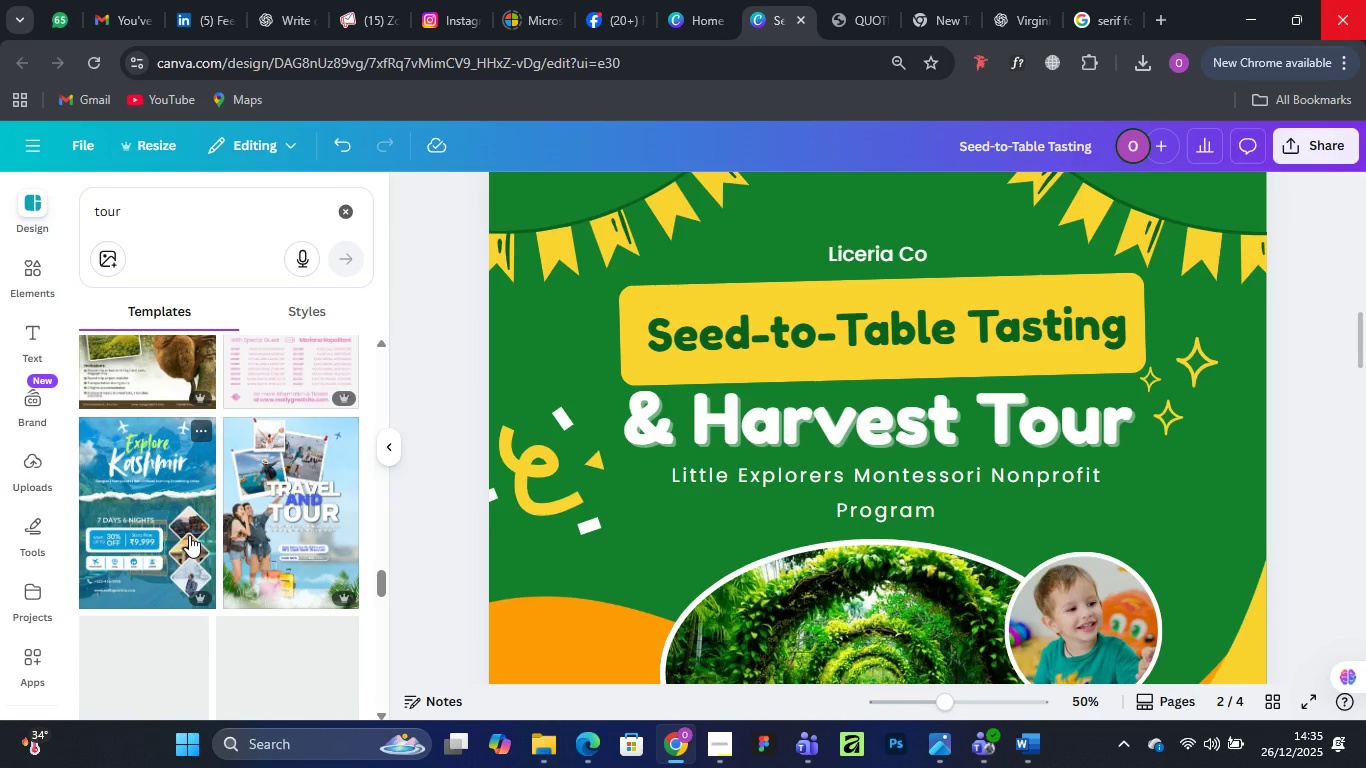 
scroll: coordinate [189, 535], scroll_direction: down, amount: 5.0
 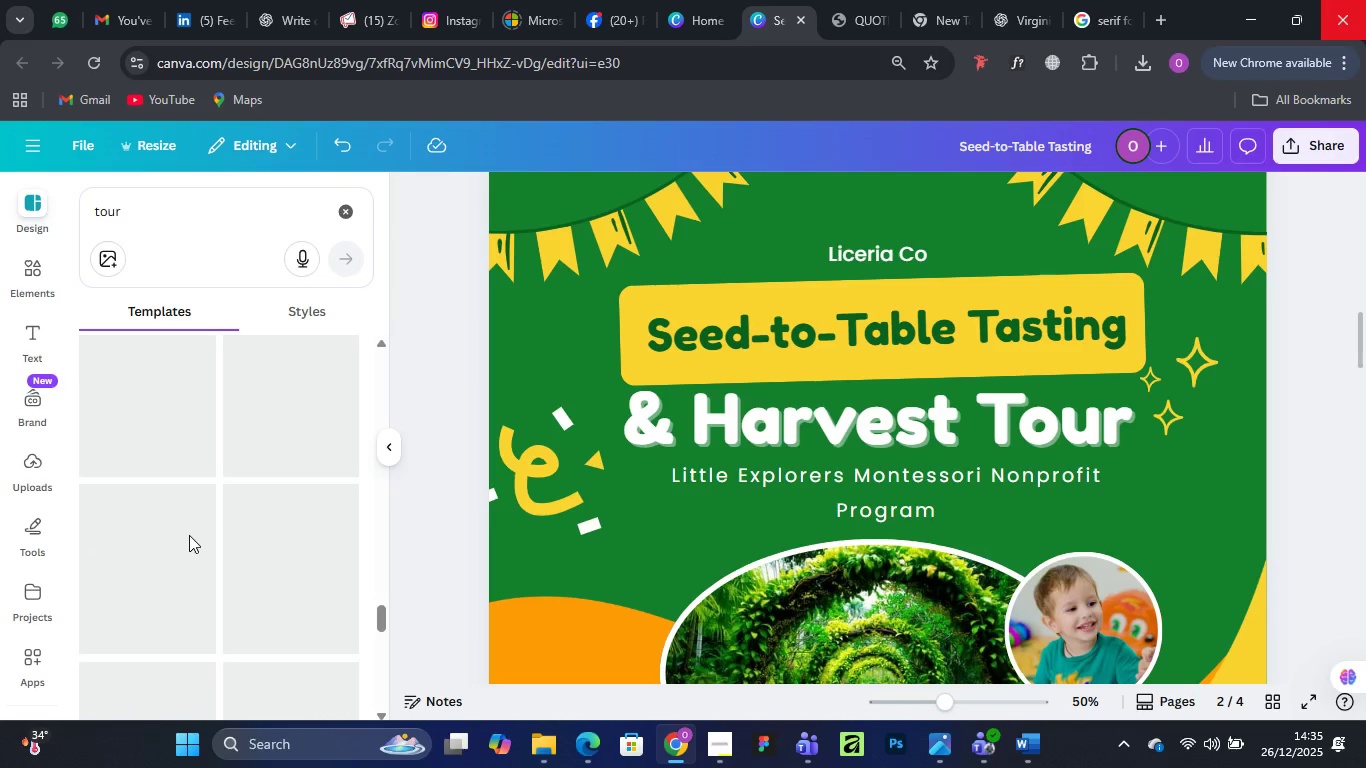 
scroll: coordinate [189, 535], scroll_direction: up, amount: 5.0
 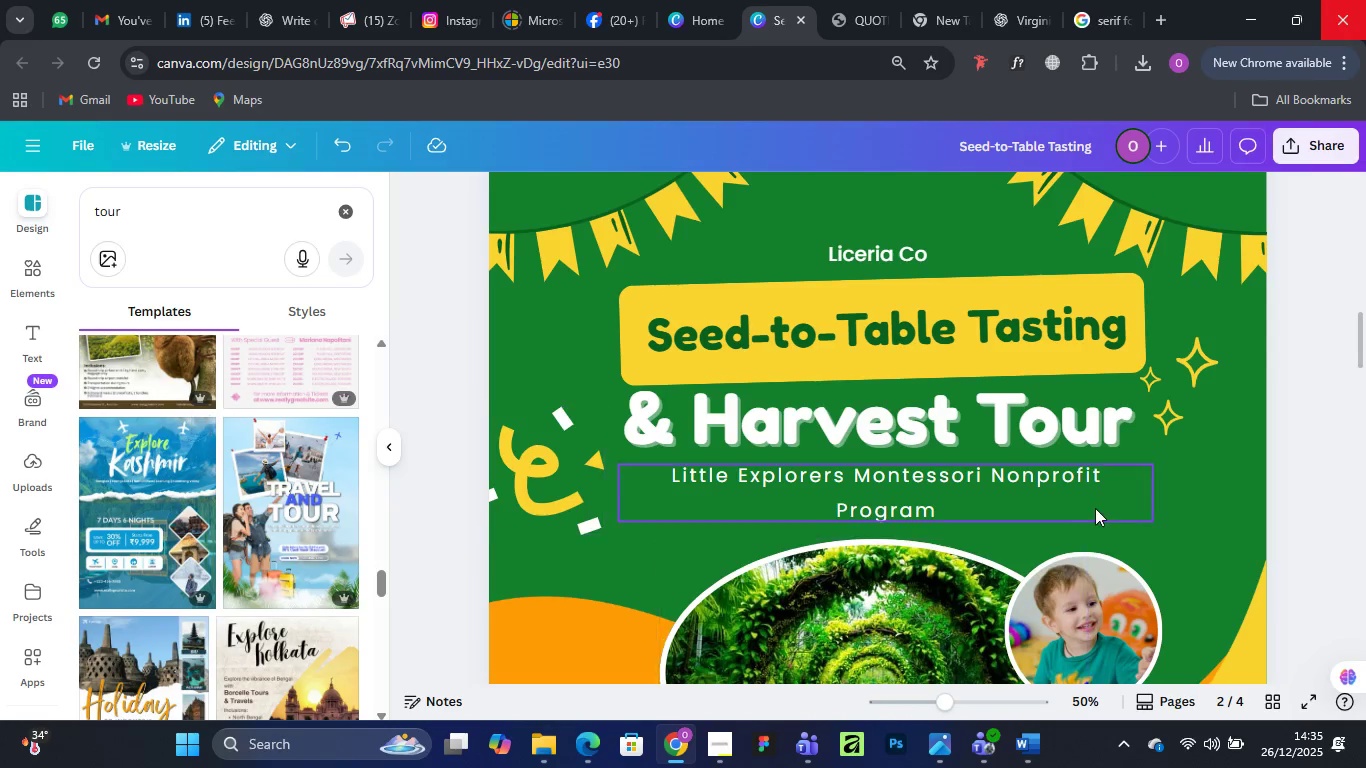 
scroll: coordinate [1096, 505], scroll_direction: down, amount: 5.0
 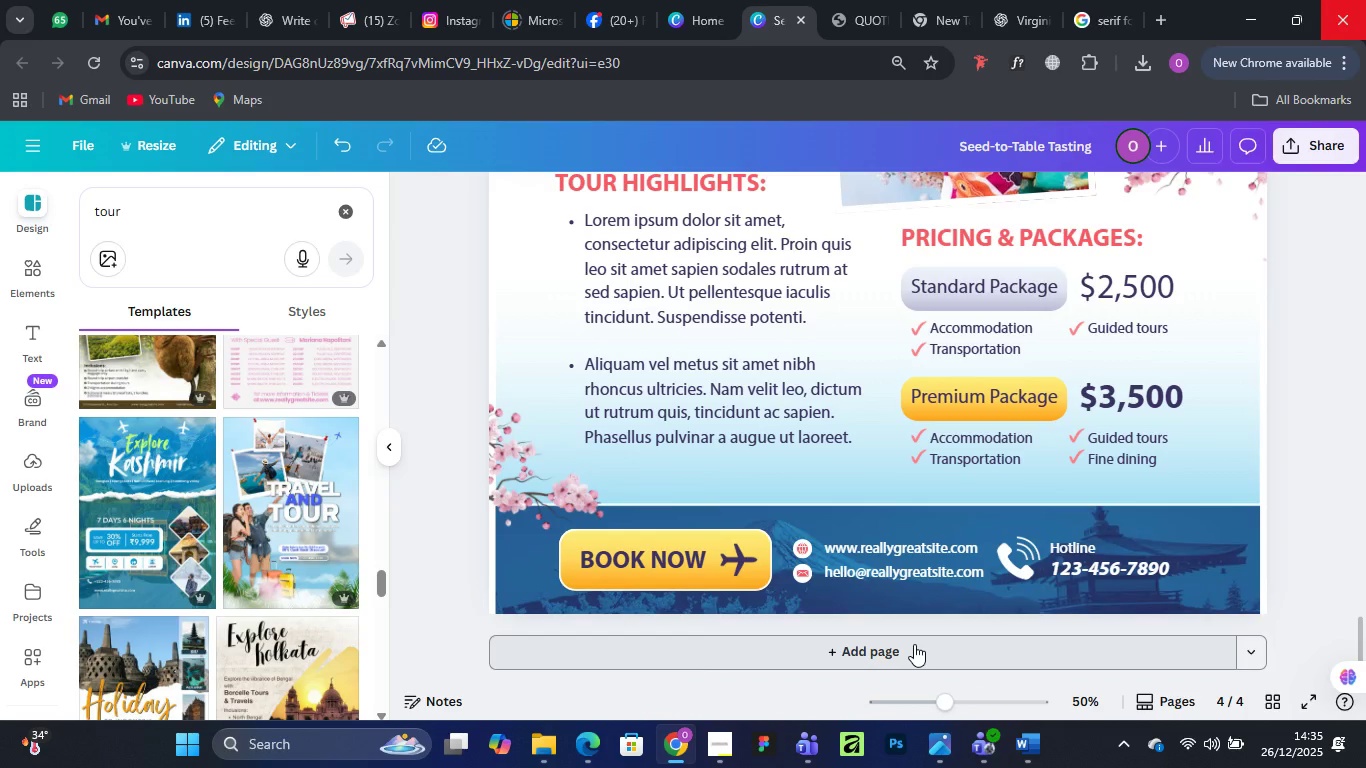 
left_click([914, 644])
 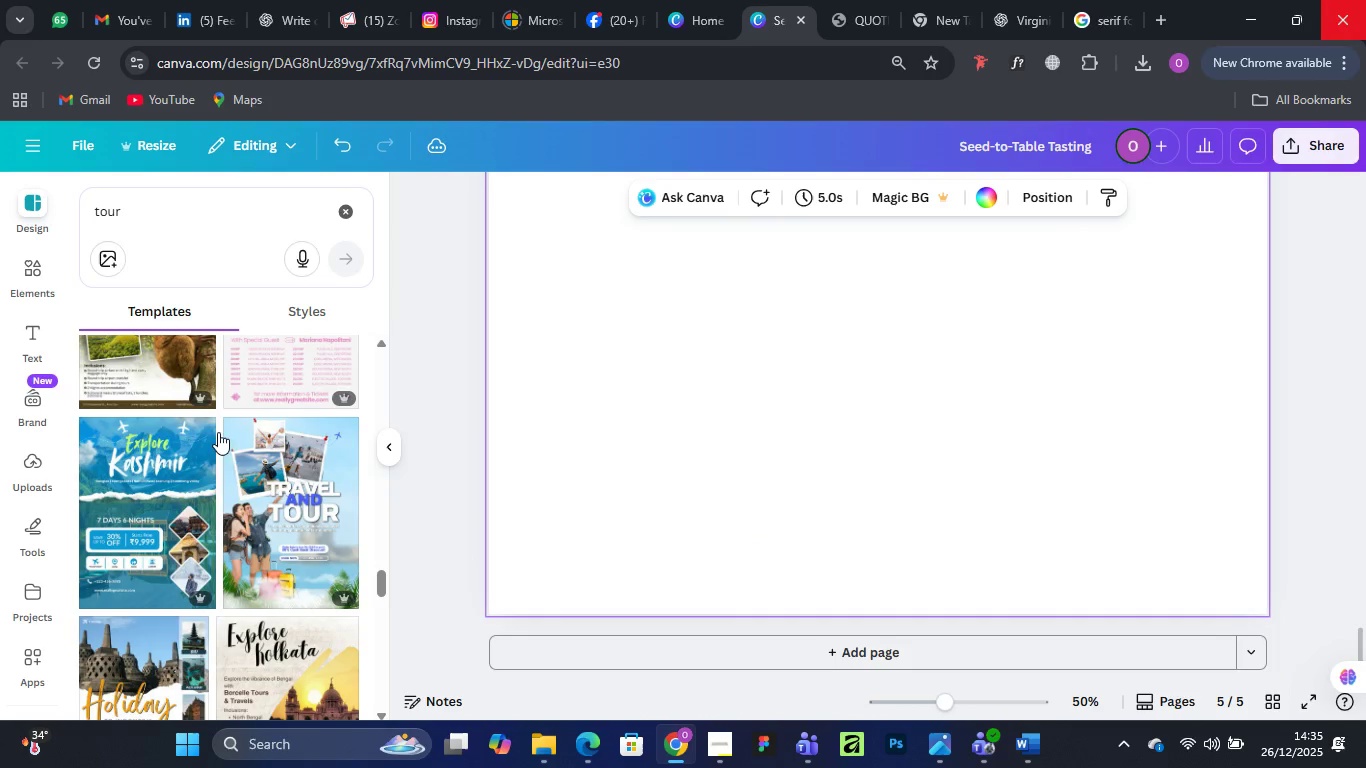 
left_click([140, 513])
 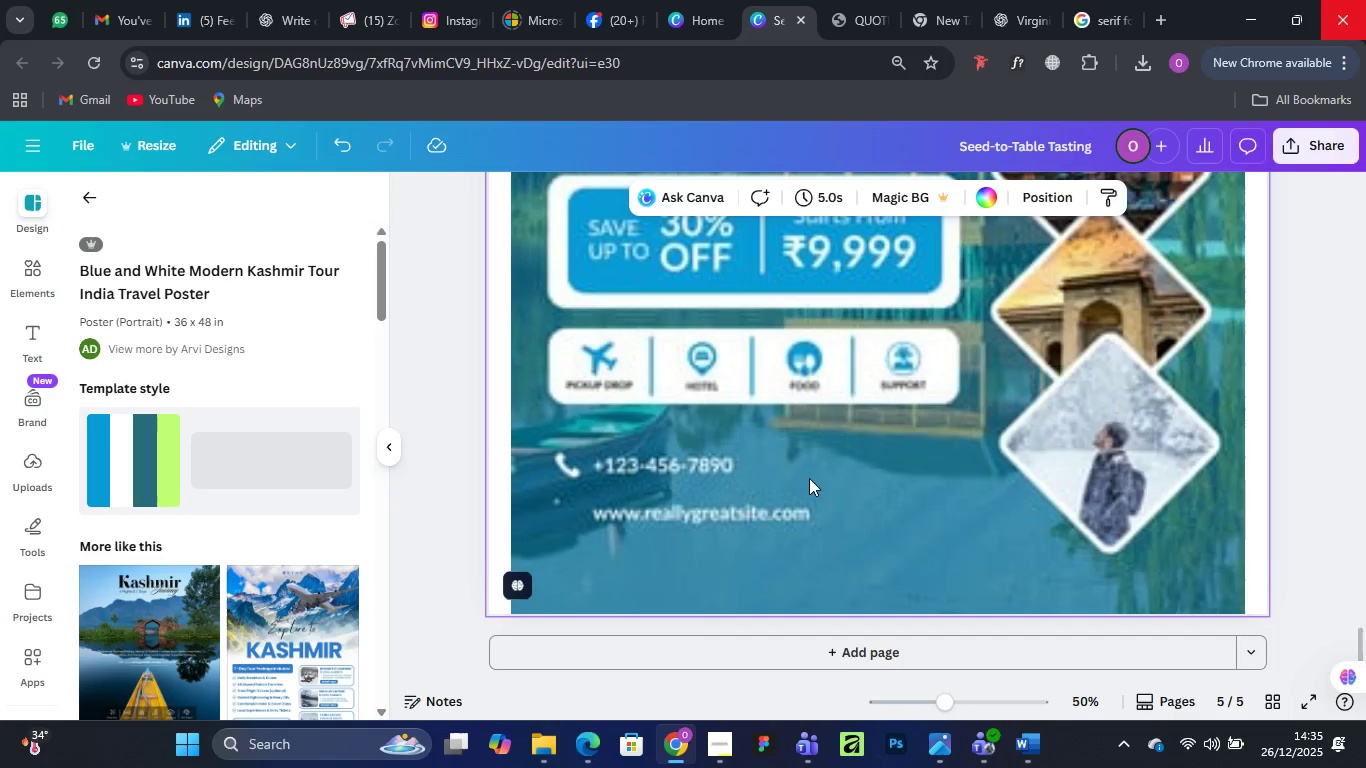 
scroll: coordinate [810, 478], scroll_direction: up, amount: 5.0
 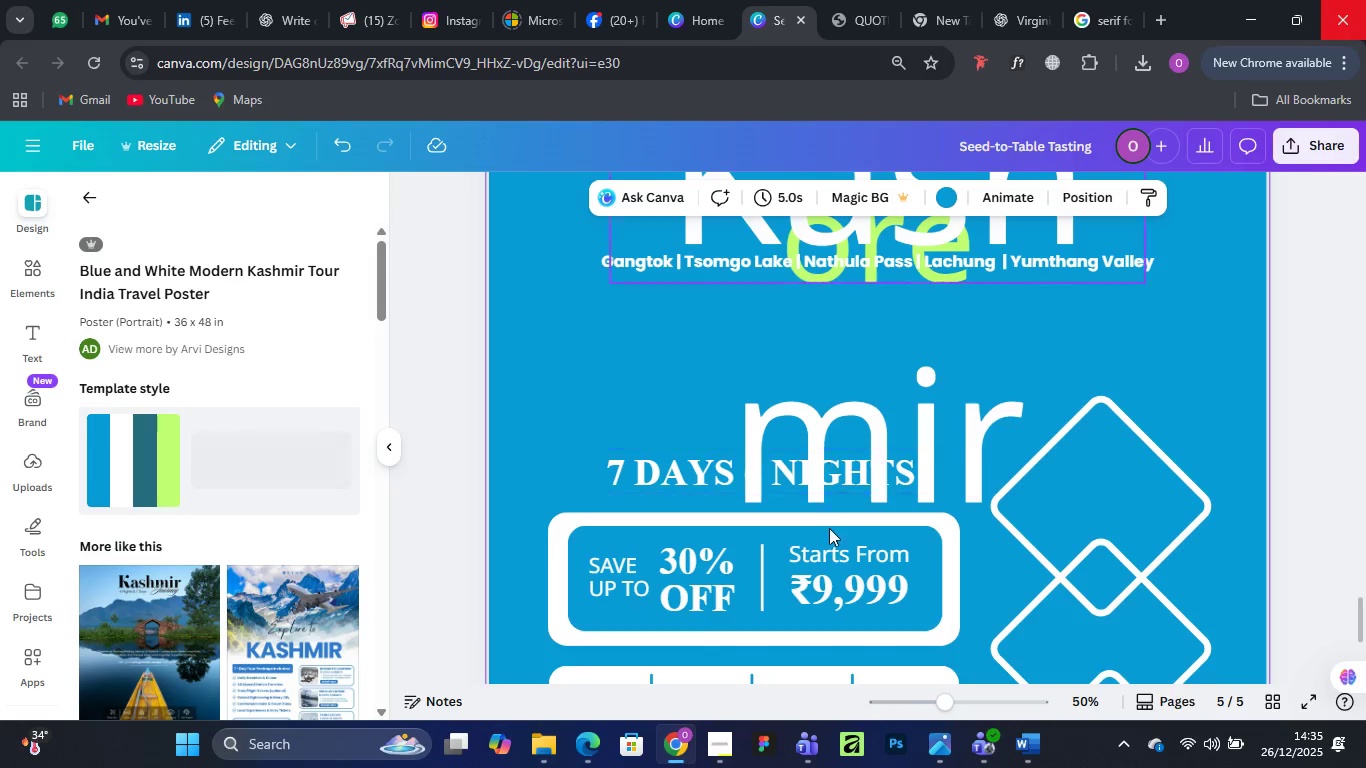 
scroll: coordinate [829, 526], scroll_direction: down, amount: 8.0
 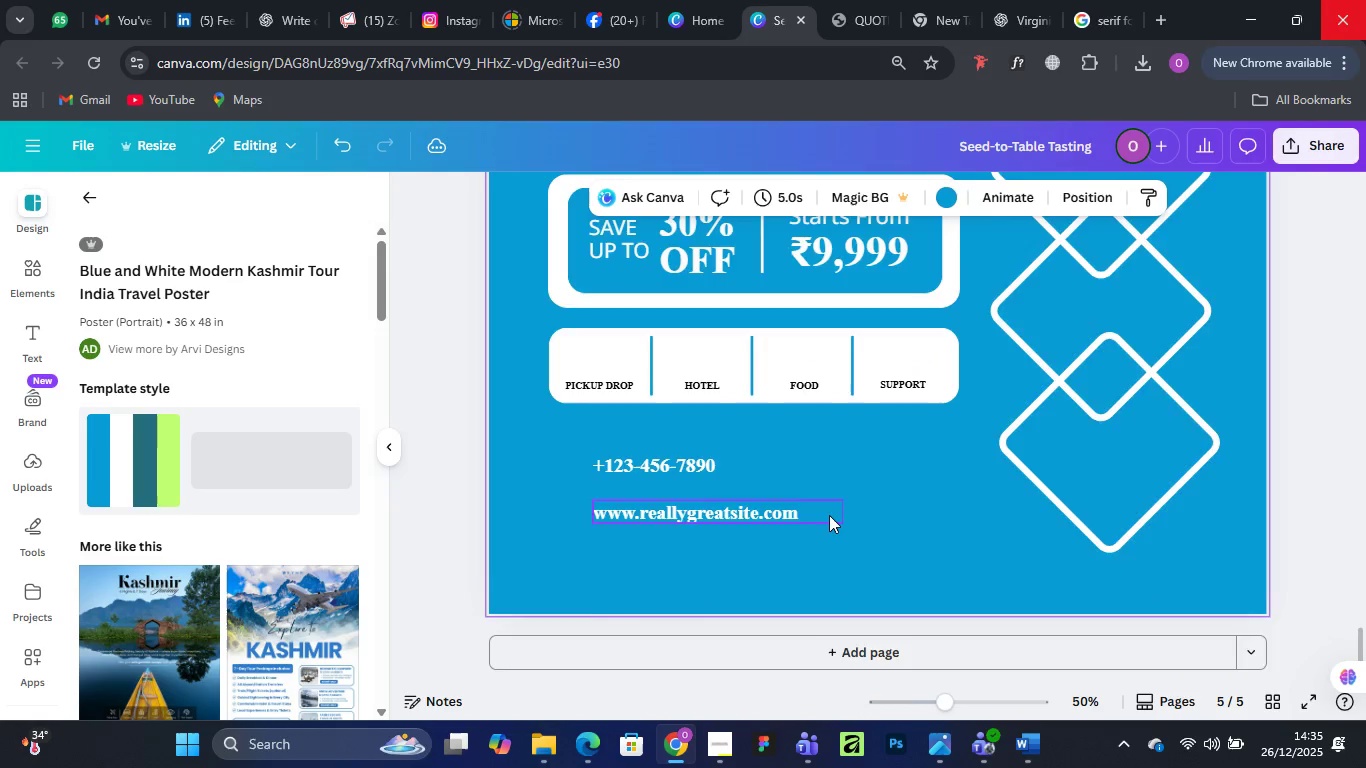 
scroll: coordinate [830, 513], scroll_direction: up, amount: 2.0
 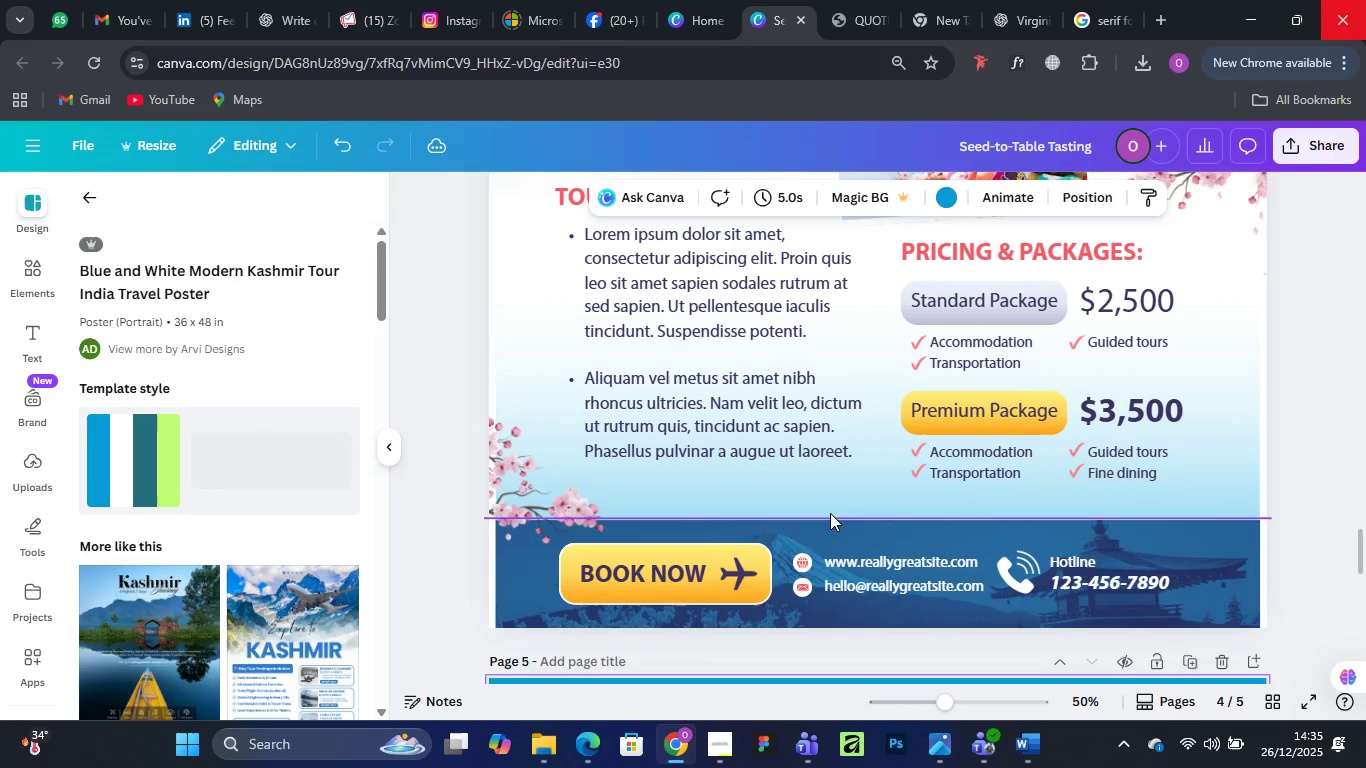 
scroll: coordinate [830, 513], scroll_direction: down, amount: 12.0
 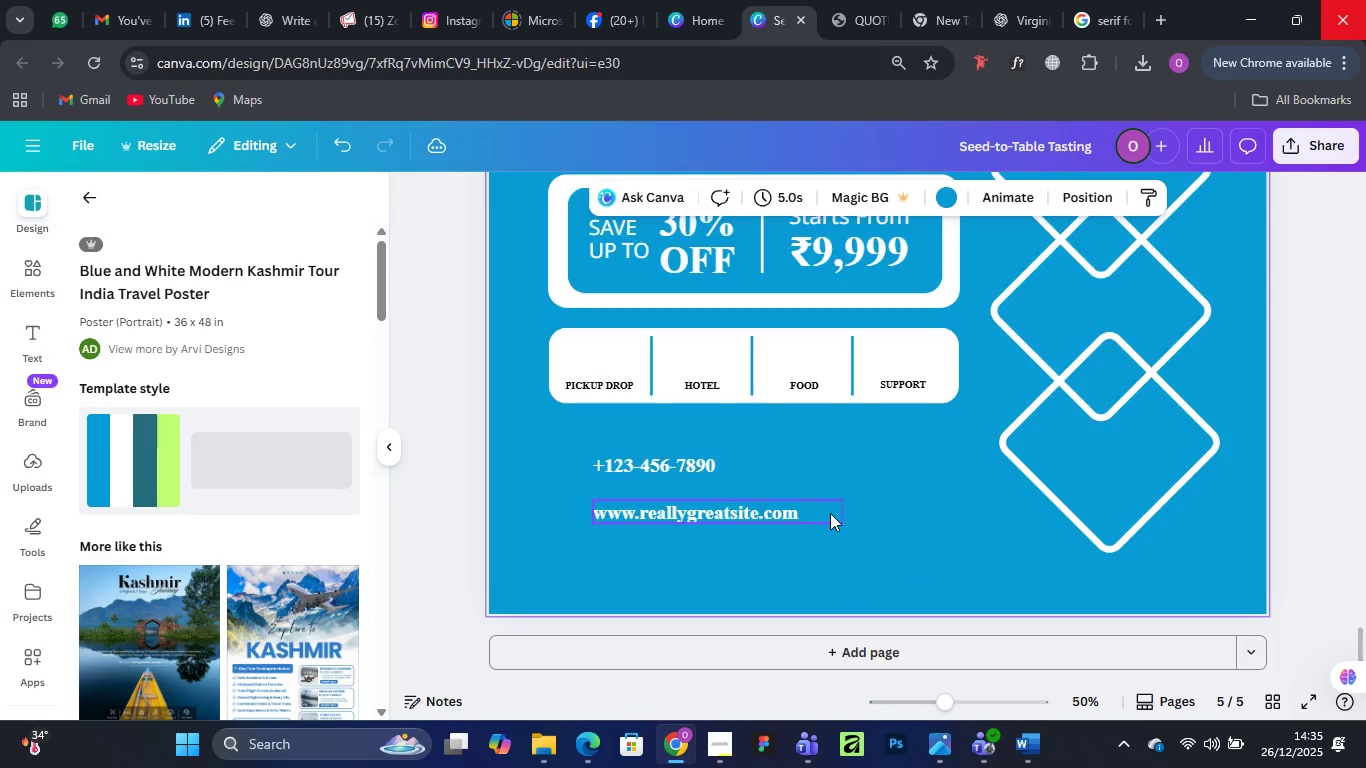 
scroll: coordinate [830, 513], scroll_direction: up, amount: 16.0
 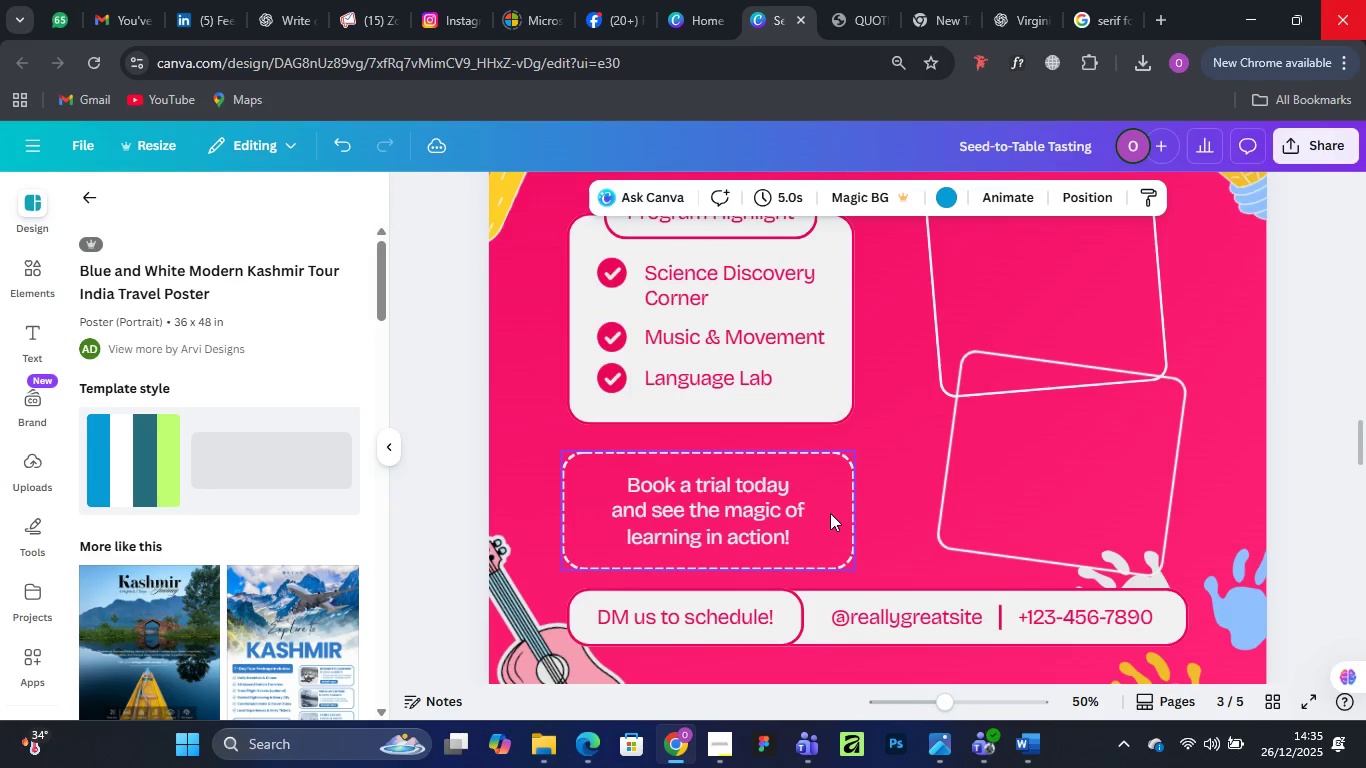 
scroll: coordinate [830, 513], scroll_direction: down, amount: 5.0
 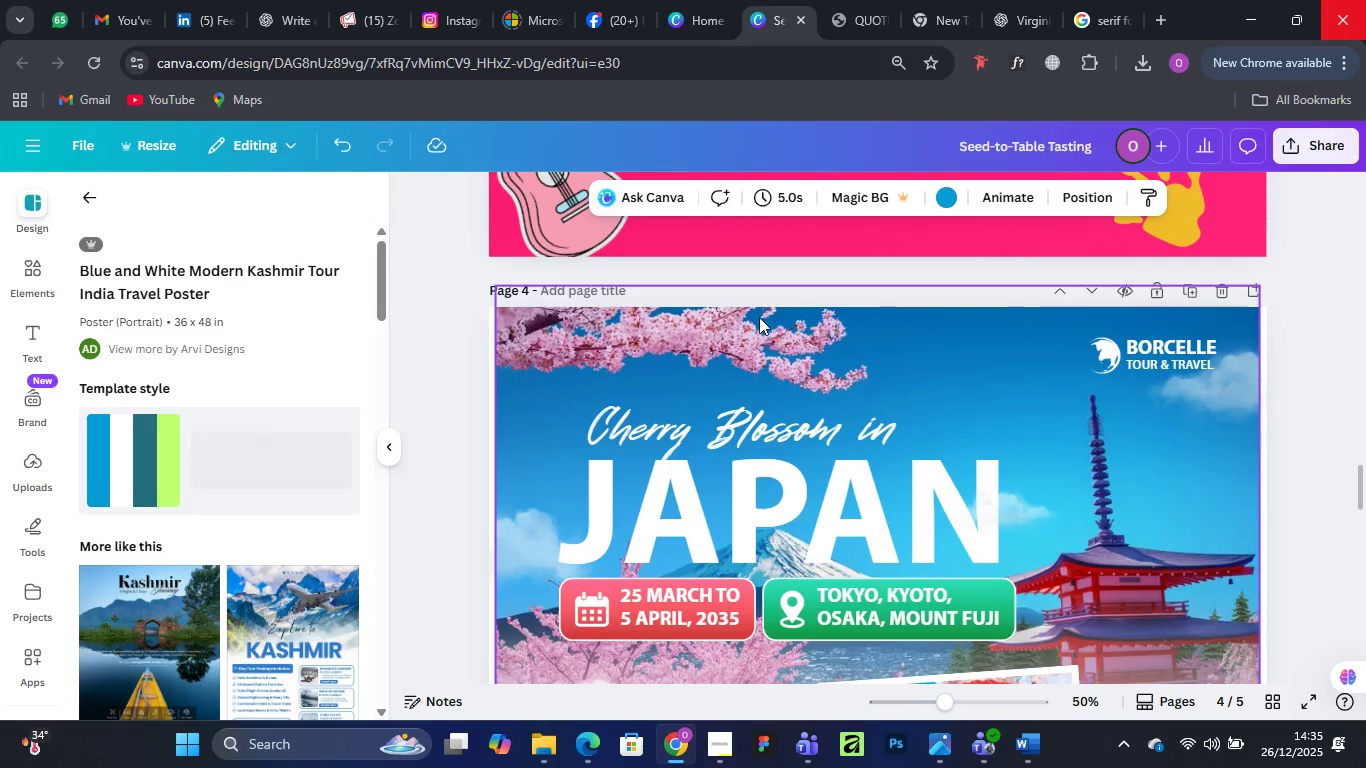 
left_click([740, 324])
 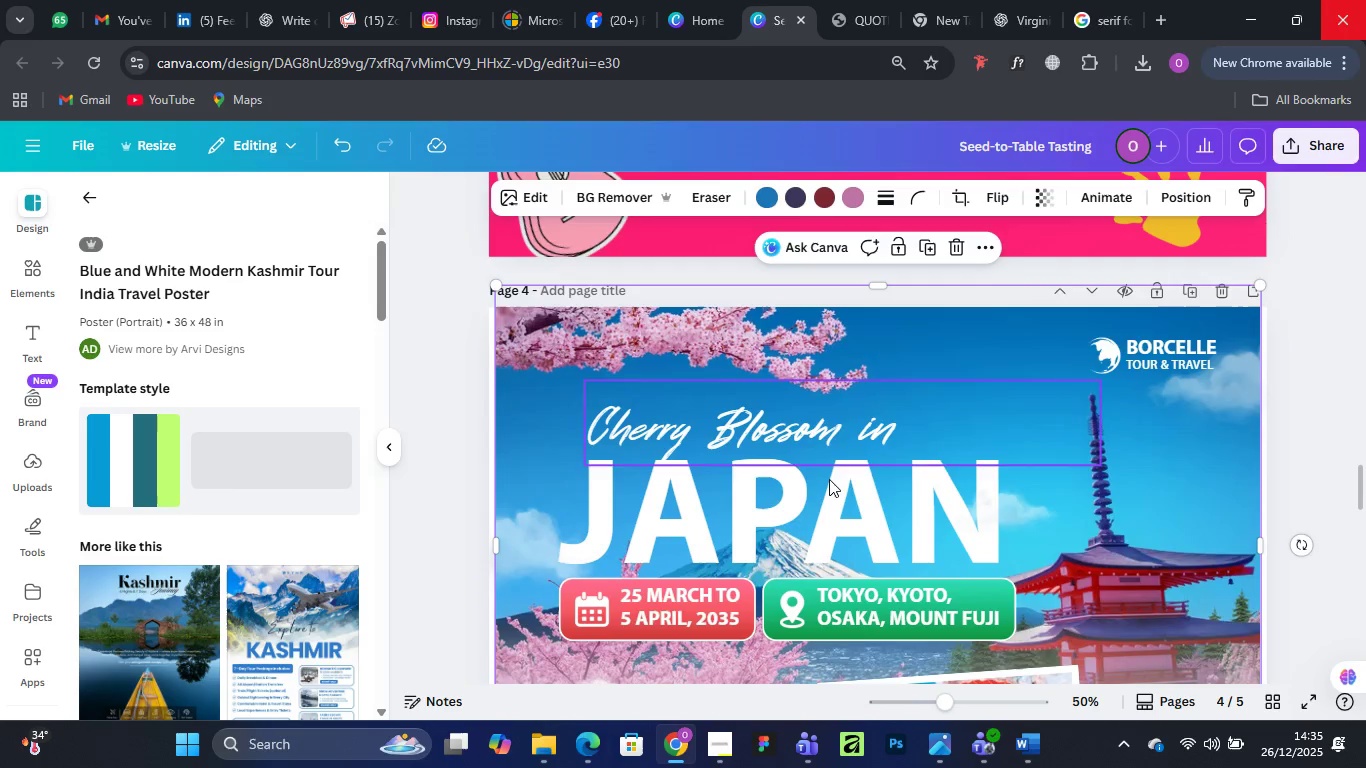 
scroll: coordinate [829, 479], scroll_direction: down, amount: 3.0
 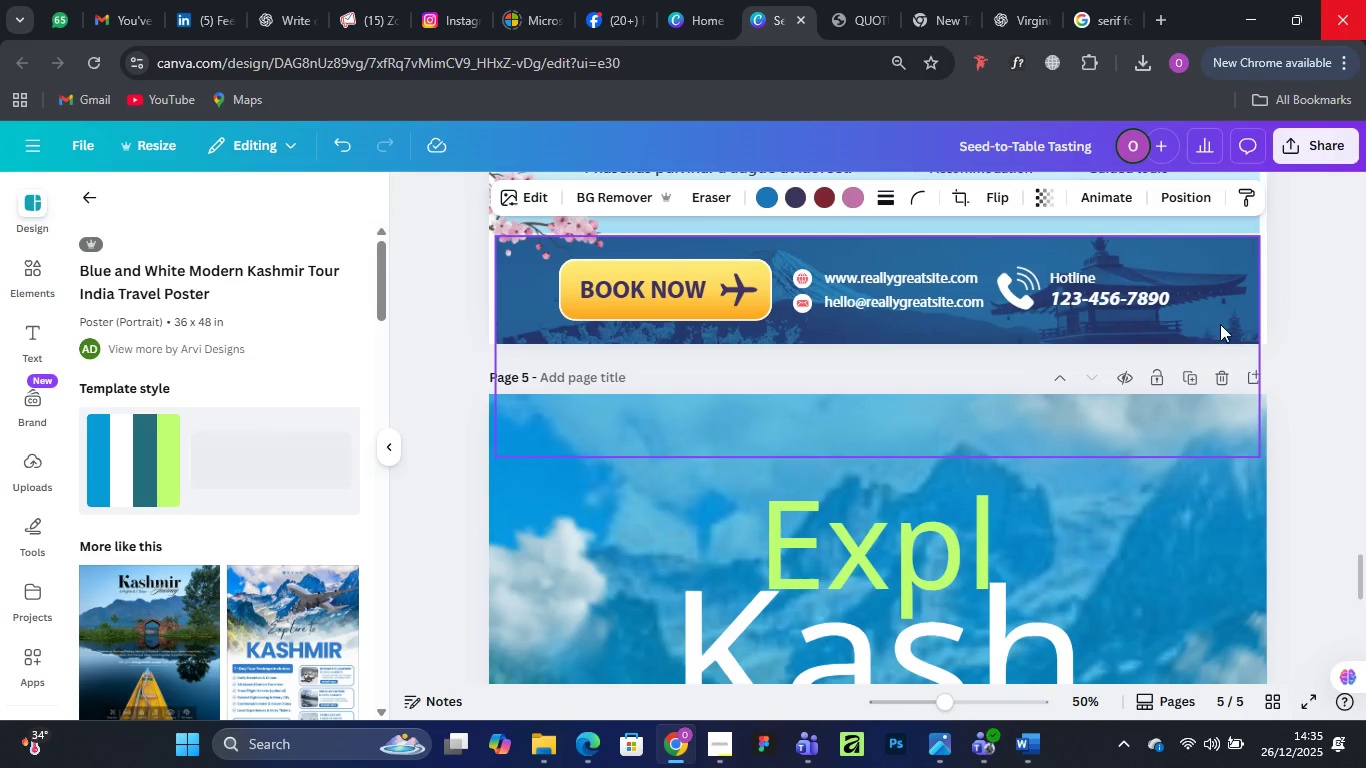 
left_click([1226, 294])
 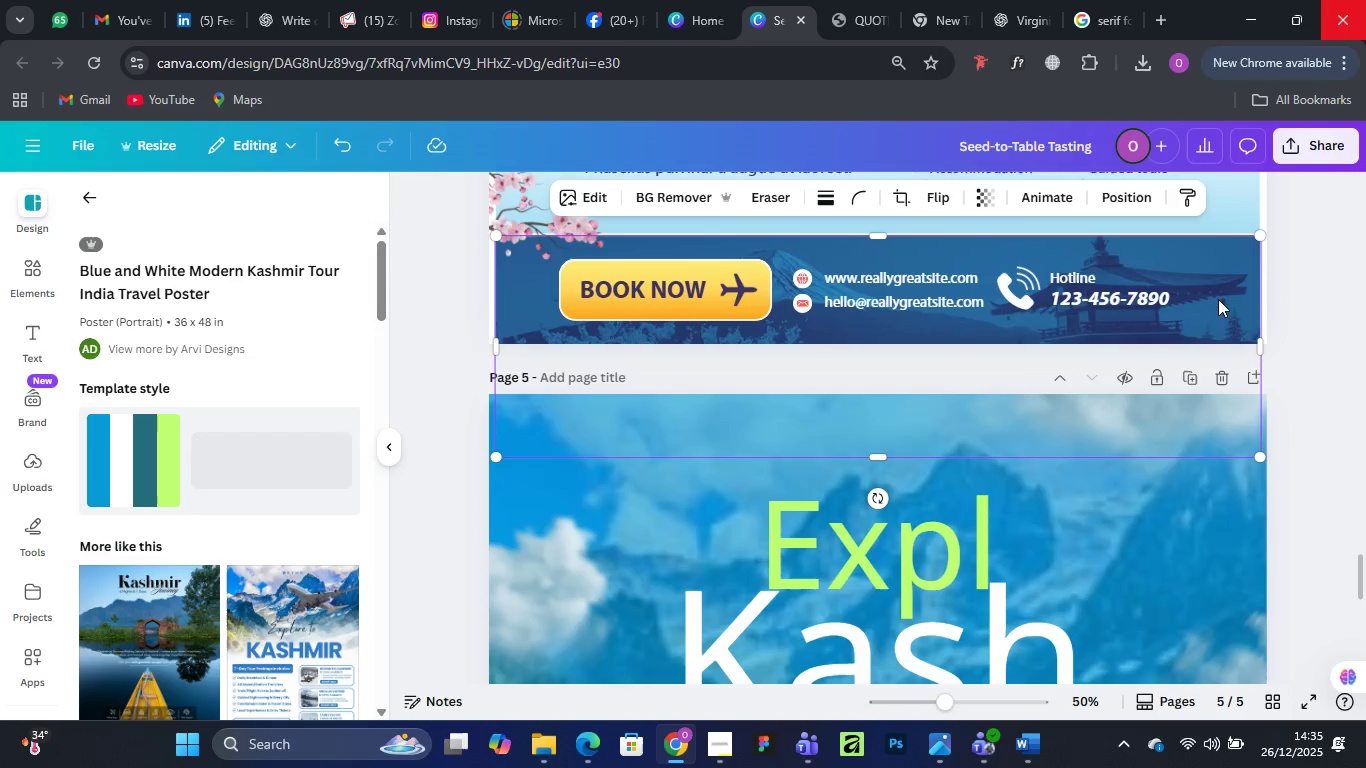 
left_click_drag(start_coordinate=[1218, 299], to_coordinate=[1134, 316])
 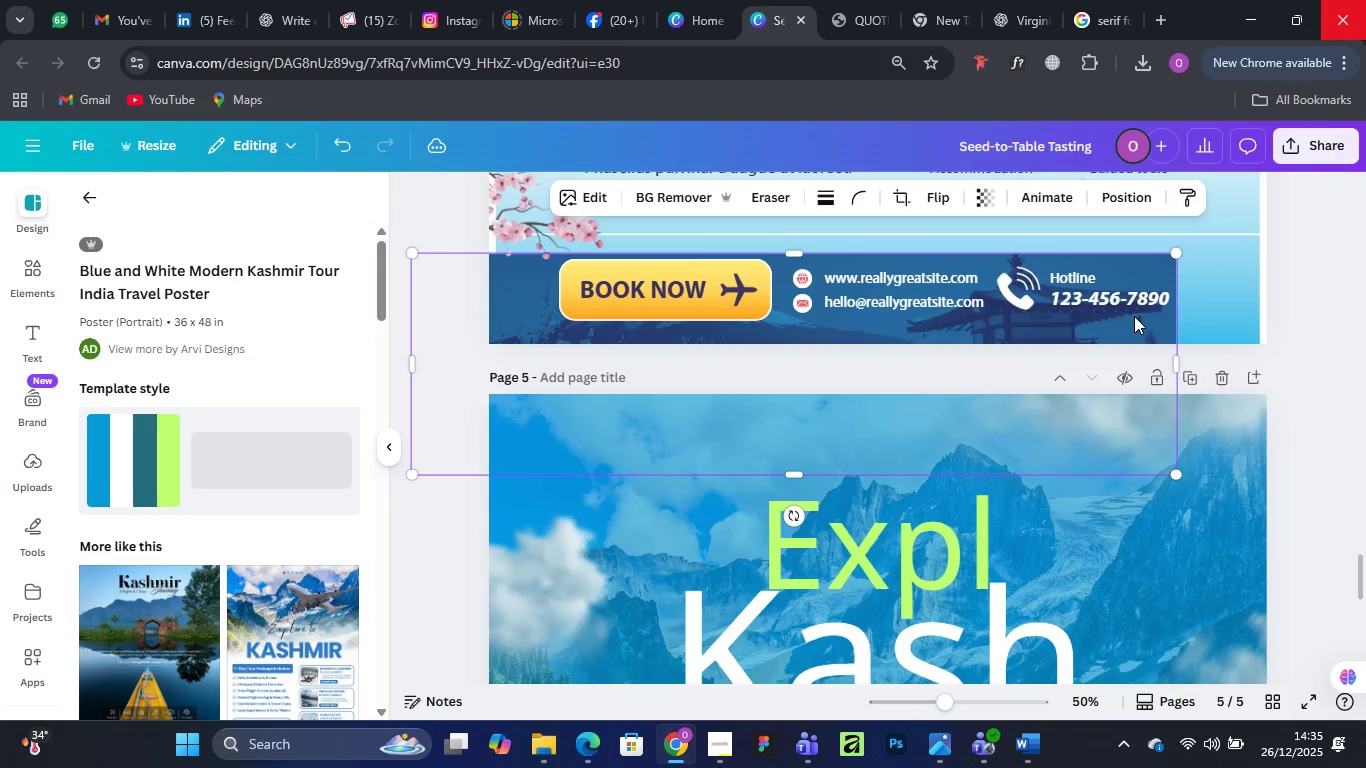 
hold_key(key=ControlLeft, duration=1.5)
 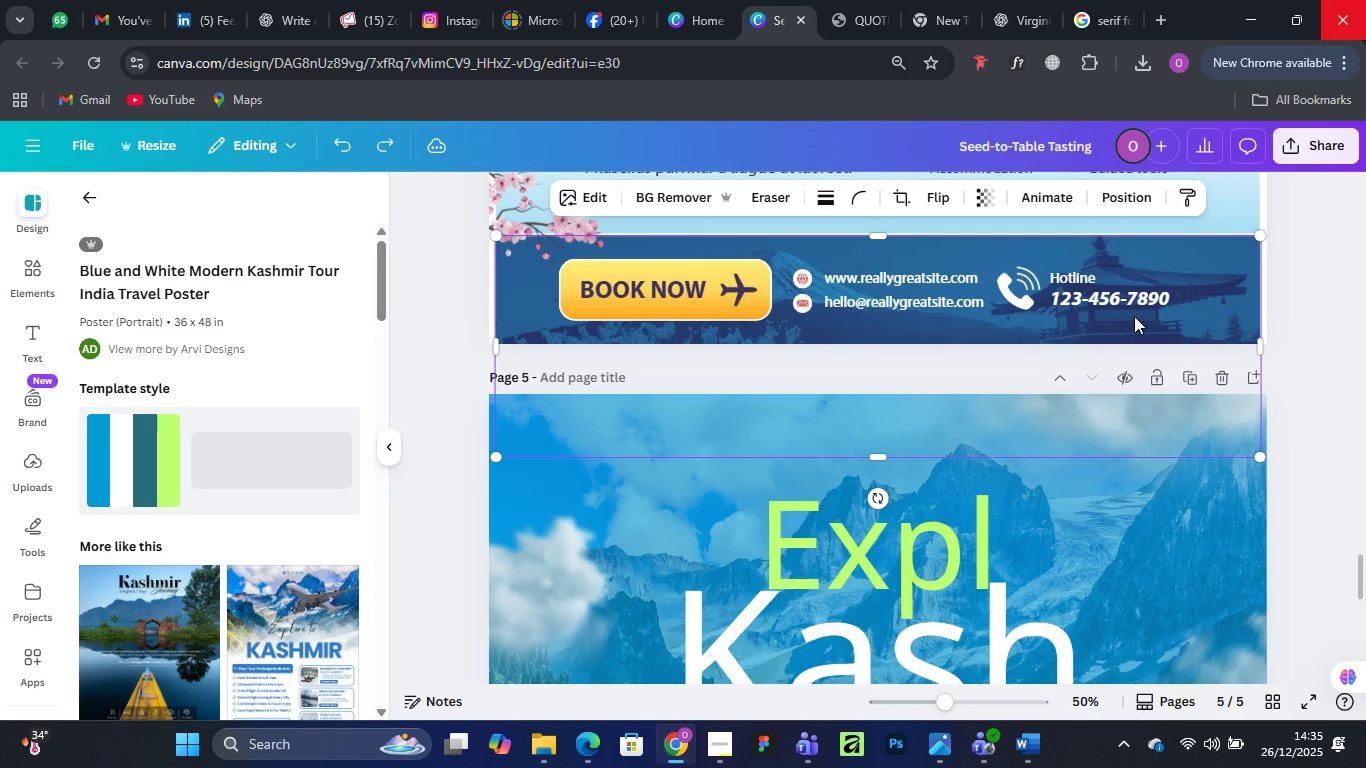 
key(Control+Z)
 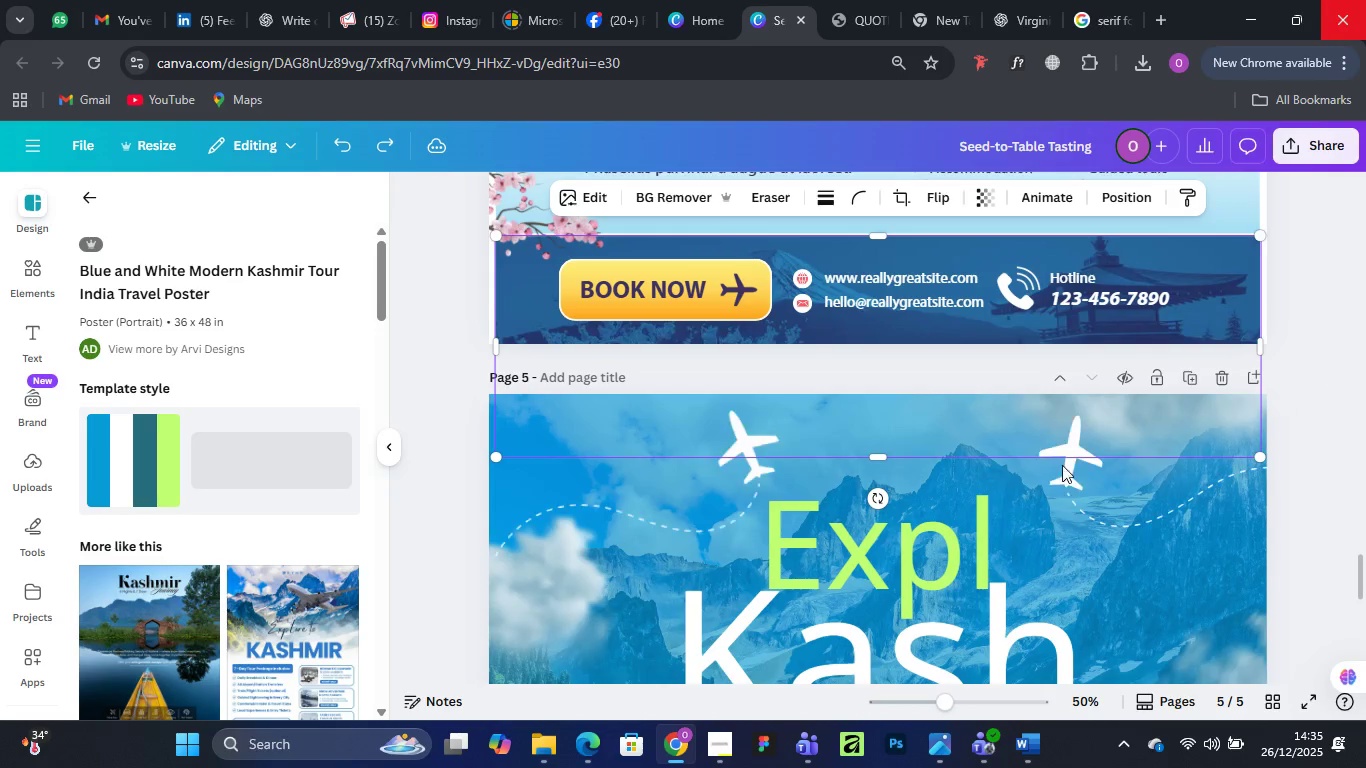 
scroll: coordinate [832, 474], scroll_direction: none, amount: 0.0
 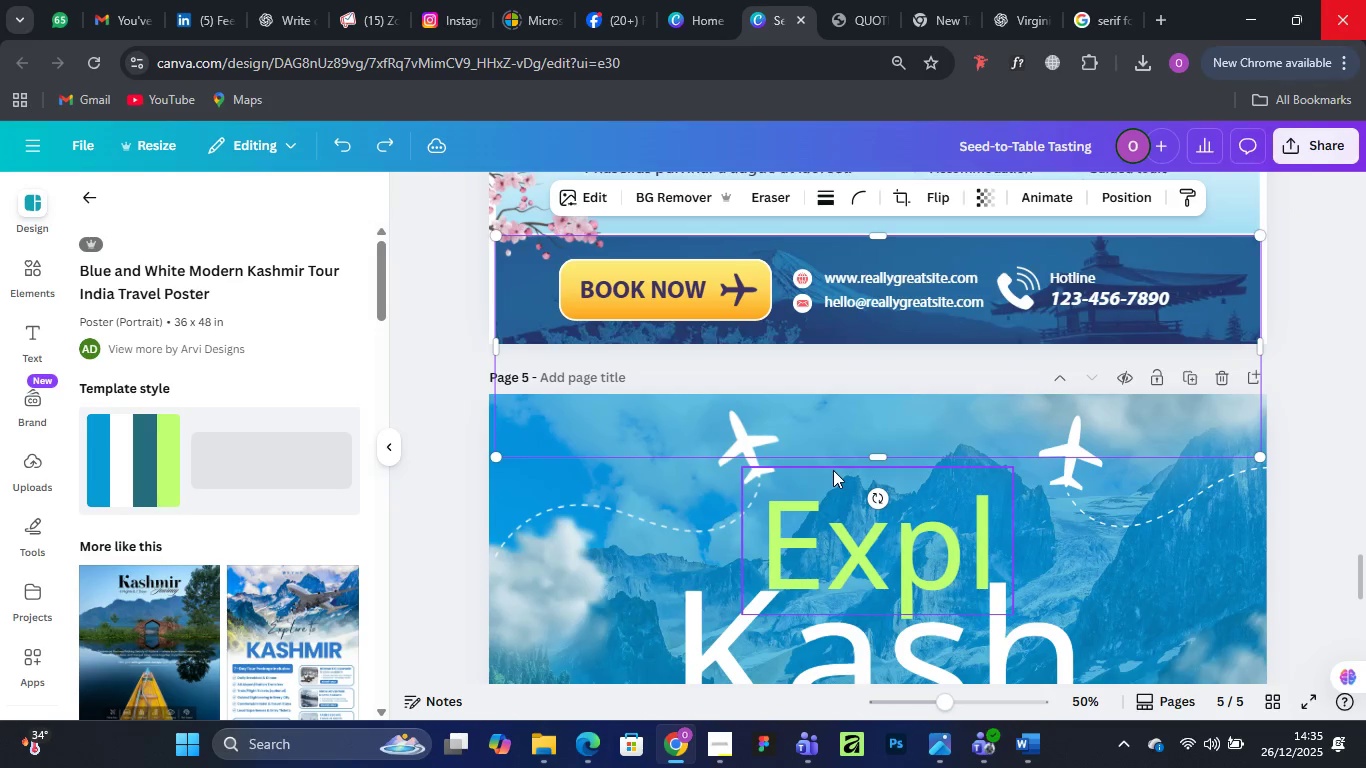 
scroll: coordinate [833, 469], scroll_direction: down, amount: 1.0
 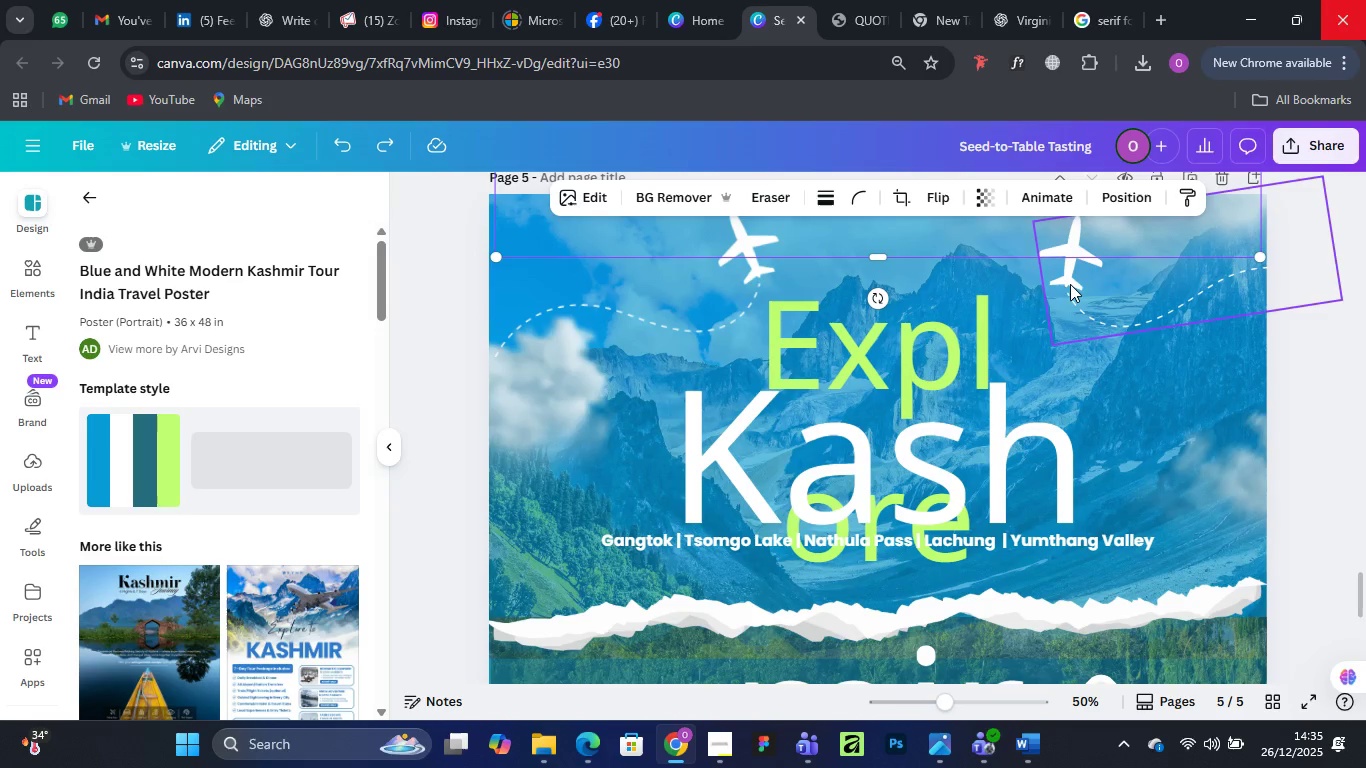 
left_click([1070, 282])
 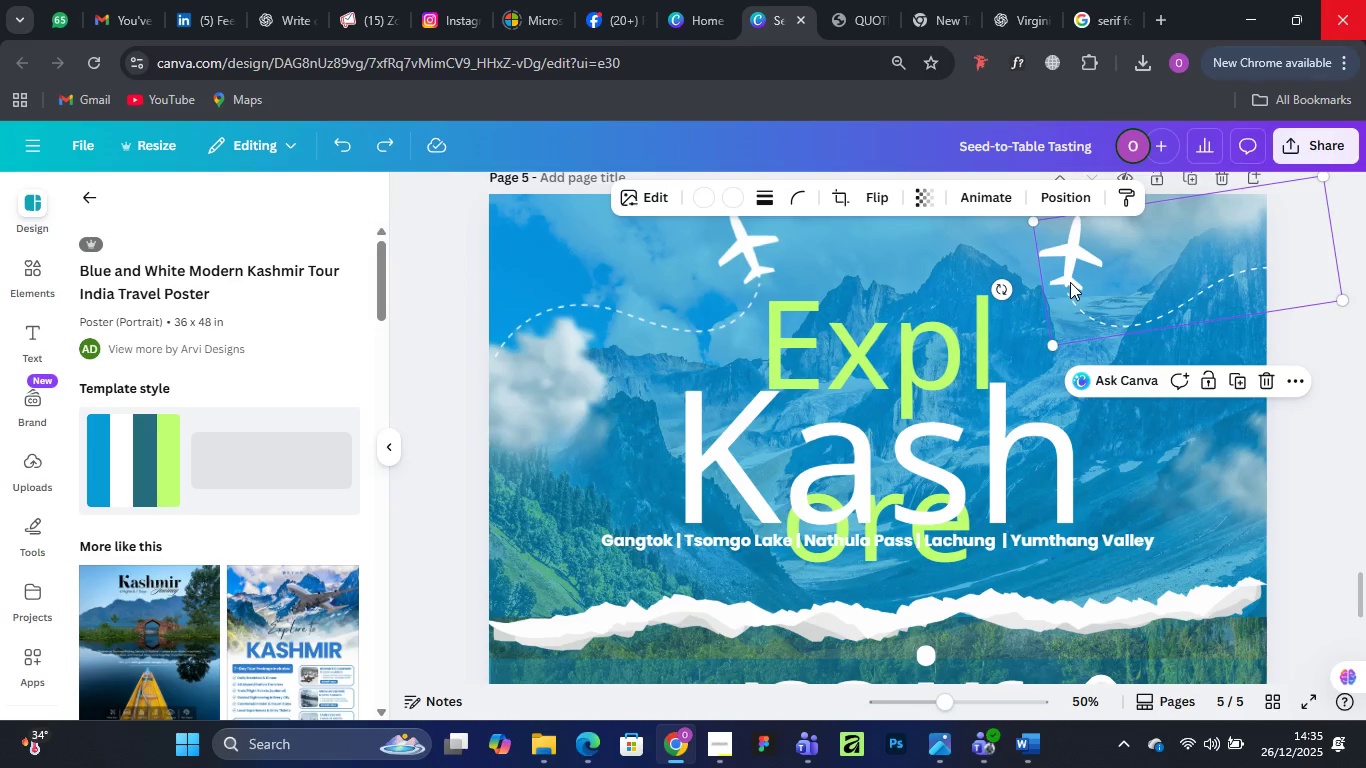 
right_click([1070, 282])
 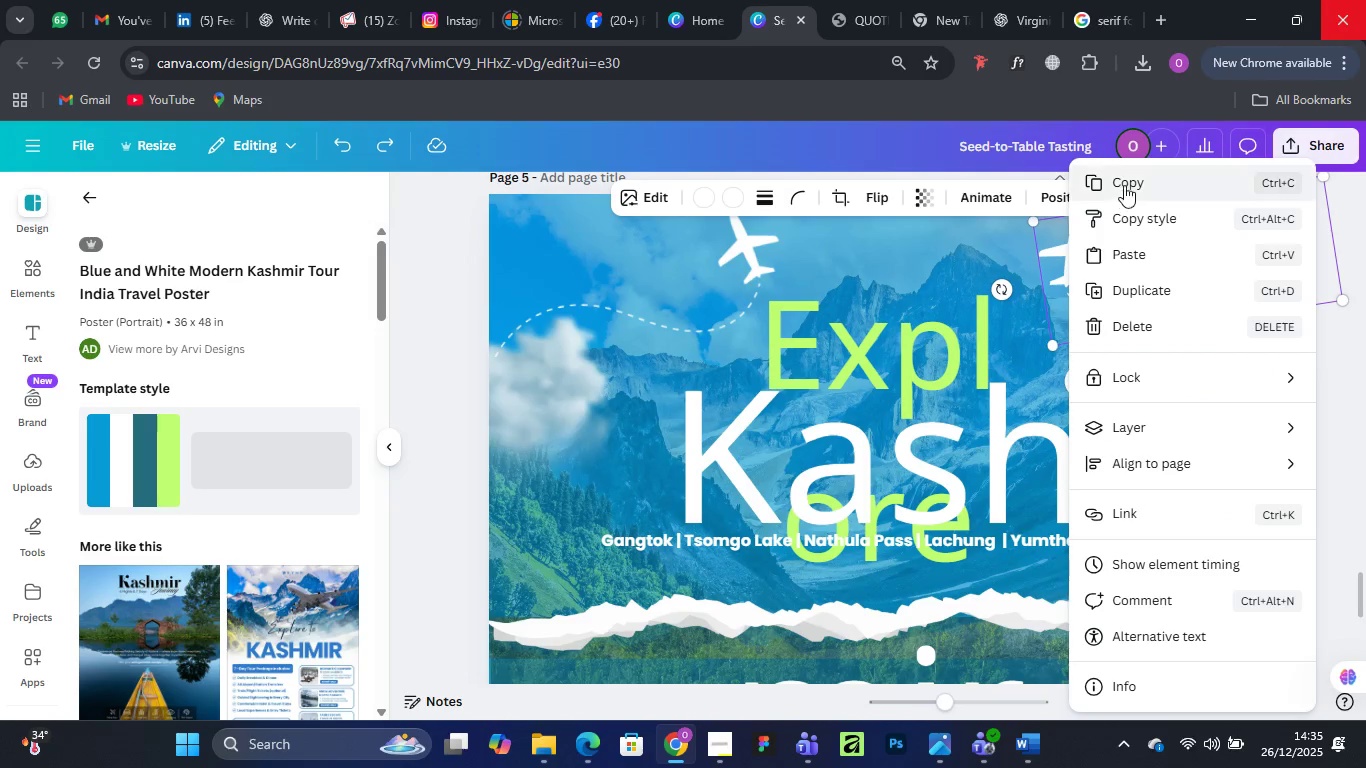 
left_click([1128, 179])
 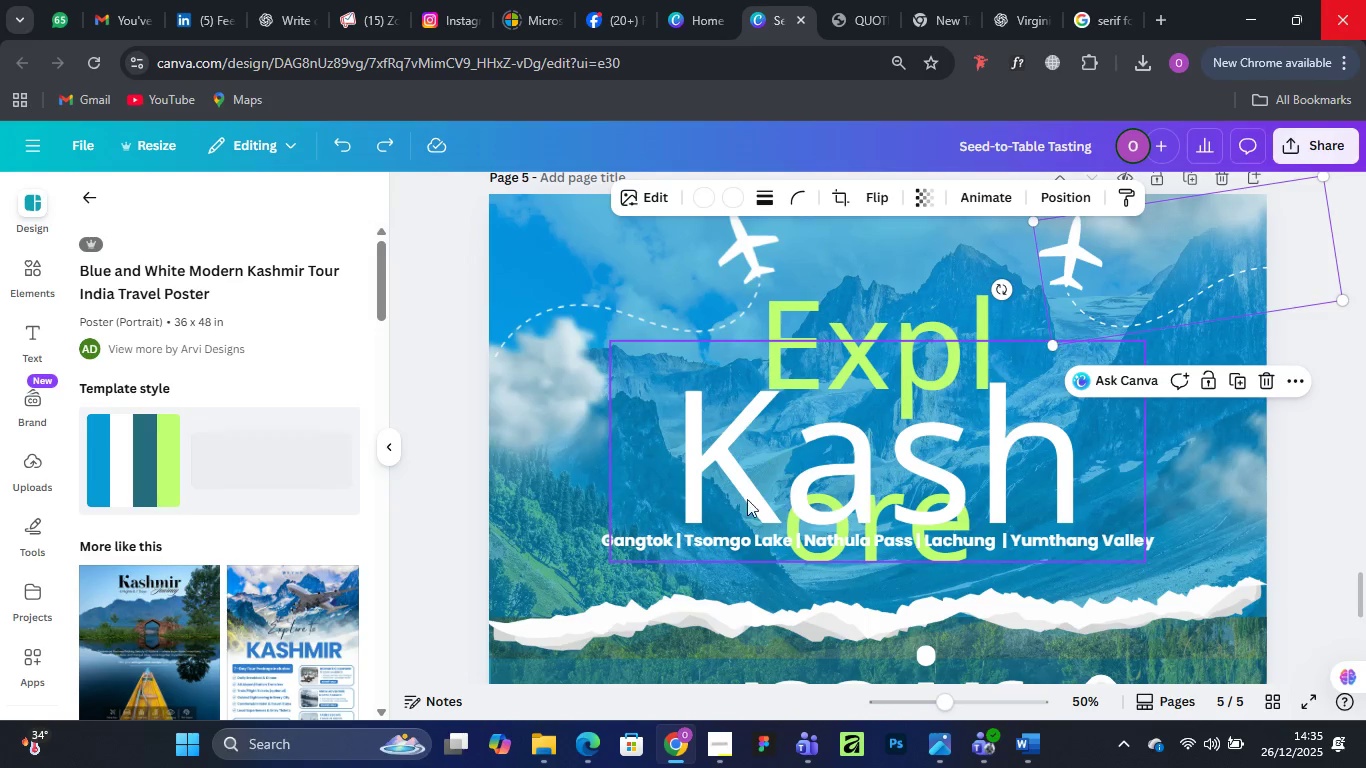 
scroll: coordinate [771, 464], scroll_direction: up, amount: 22.0
 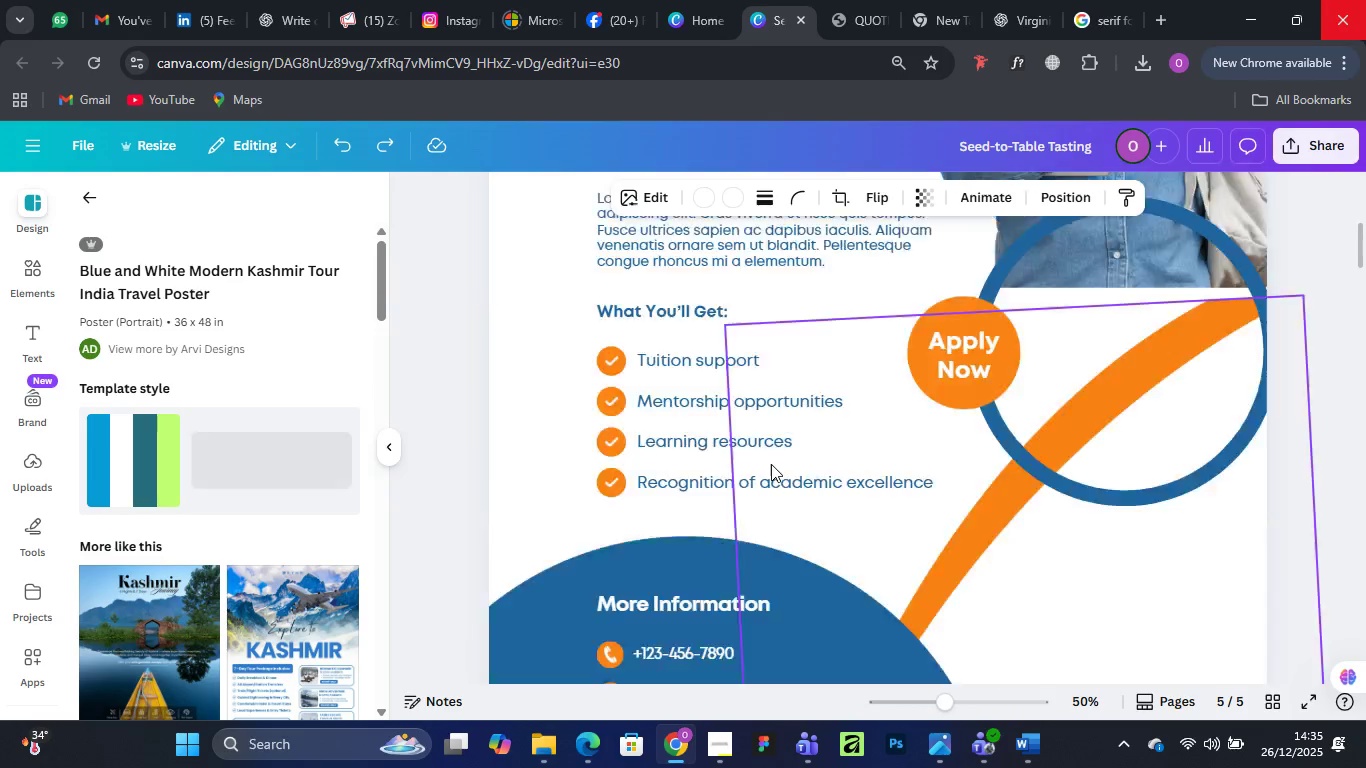 
scroll: coordinate [771, 464], scroll_direction: down, amount: 3.0
 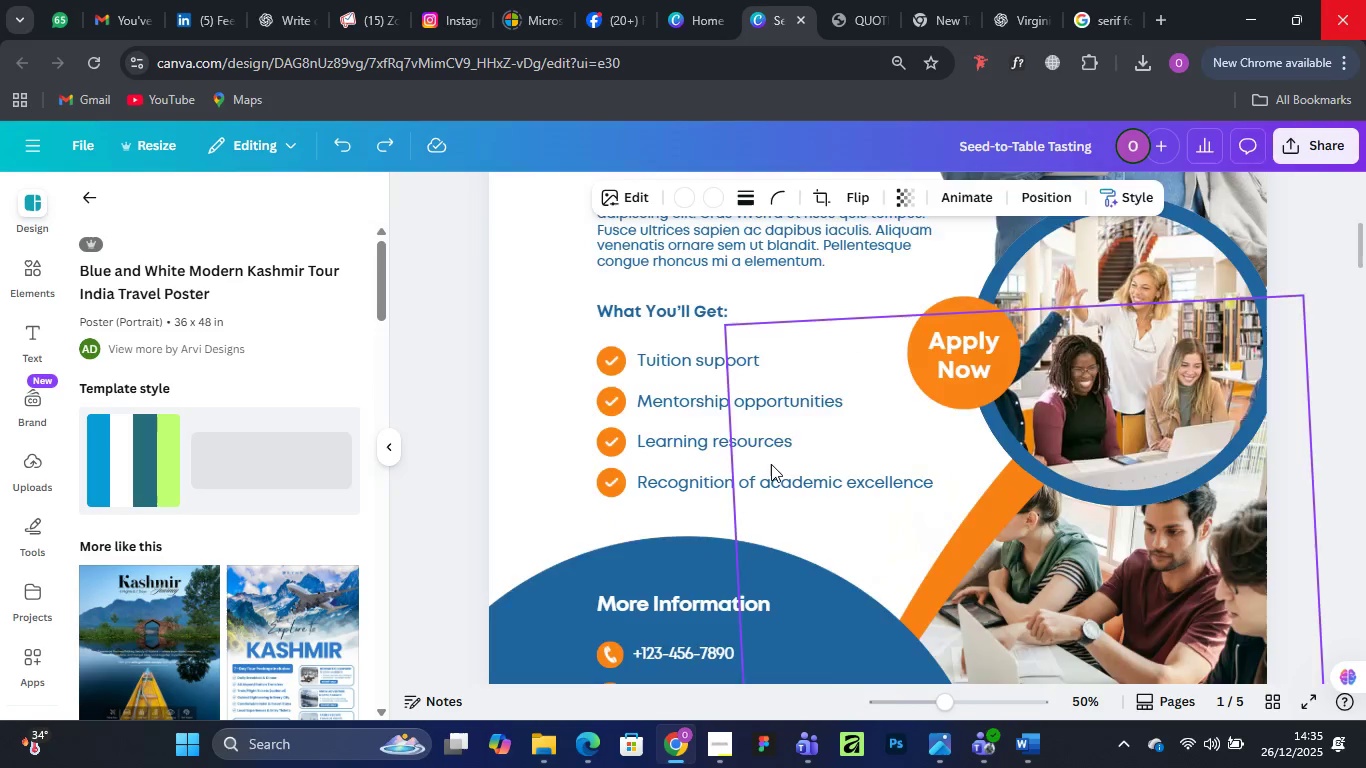 
scroll: coordinate [771, 464], scroll_direction: up, amount: 4.0
 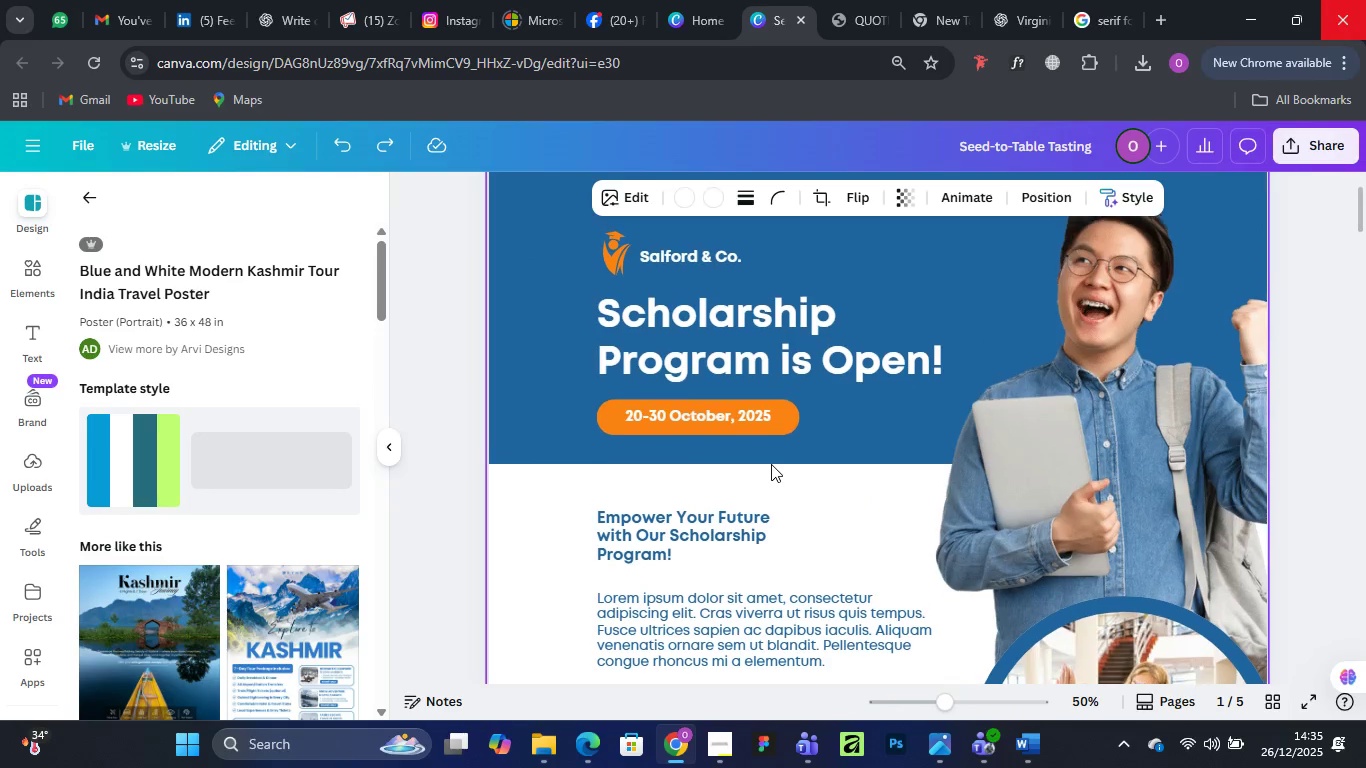 
scroll: coordinate [771, 464], scroll_direction: down, amount: 8.0
 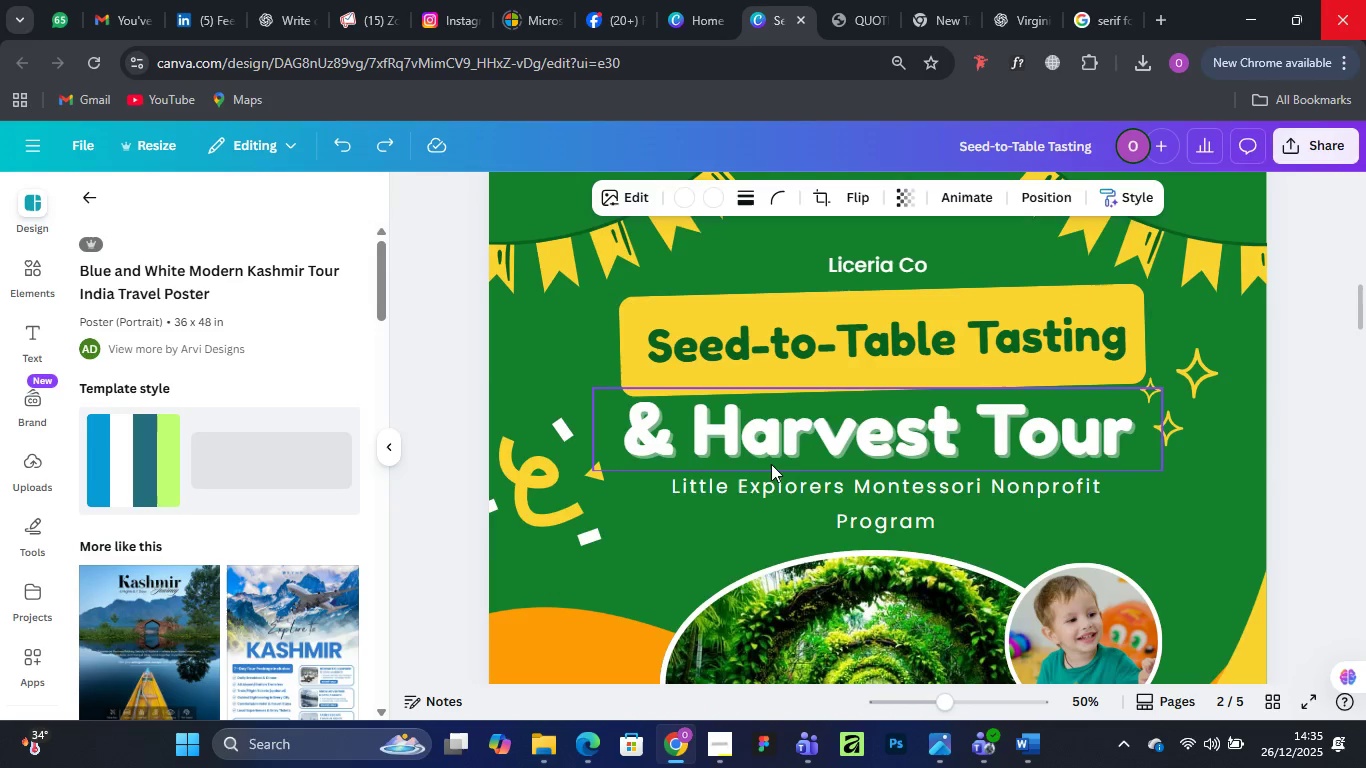 
key(Control+V)
 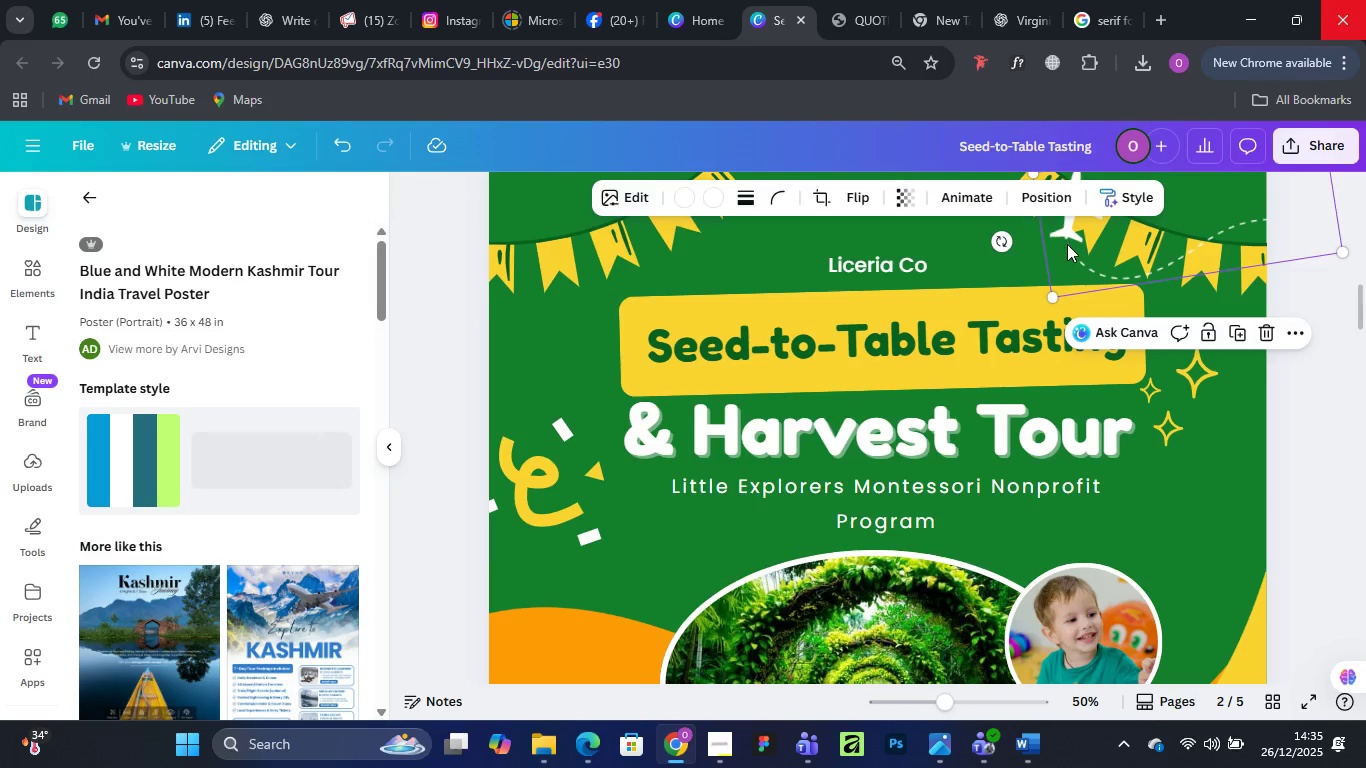 
left_click_drag(start_coordinate=[1067, 237], to_coordinate=[1164, 537])
 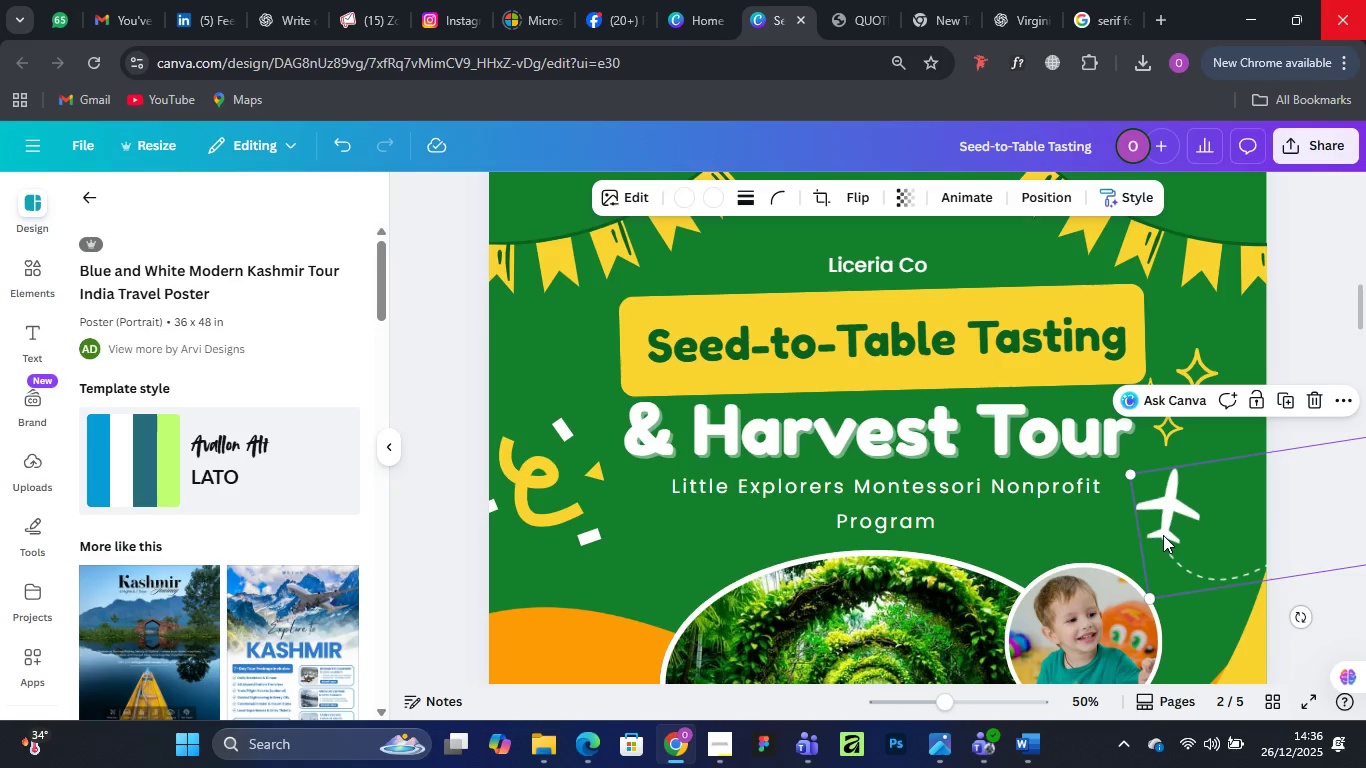 
wait(32.86)
 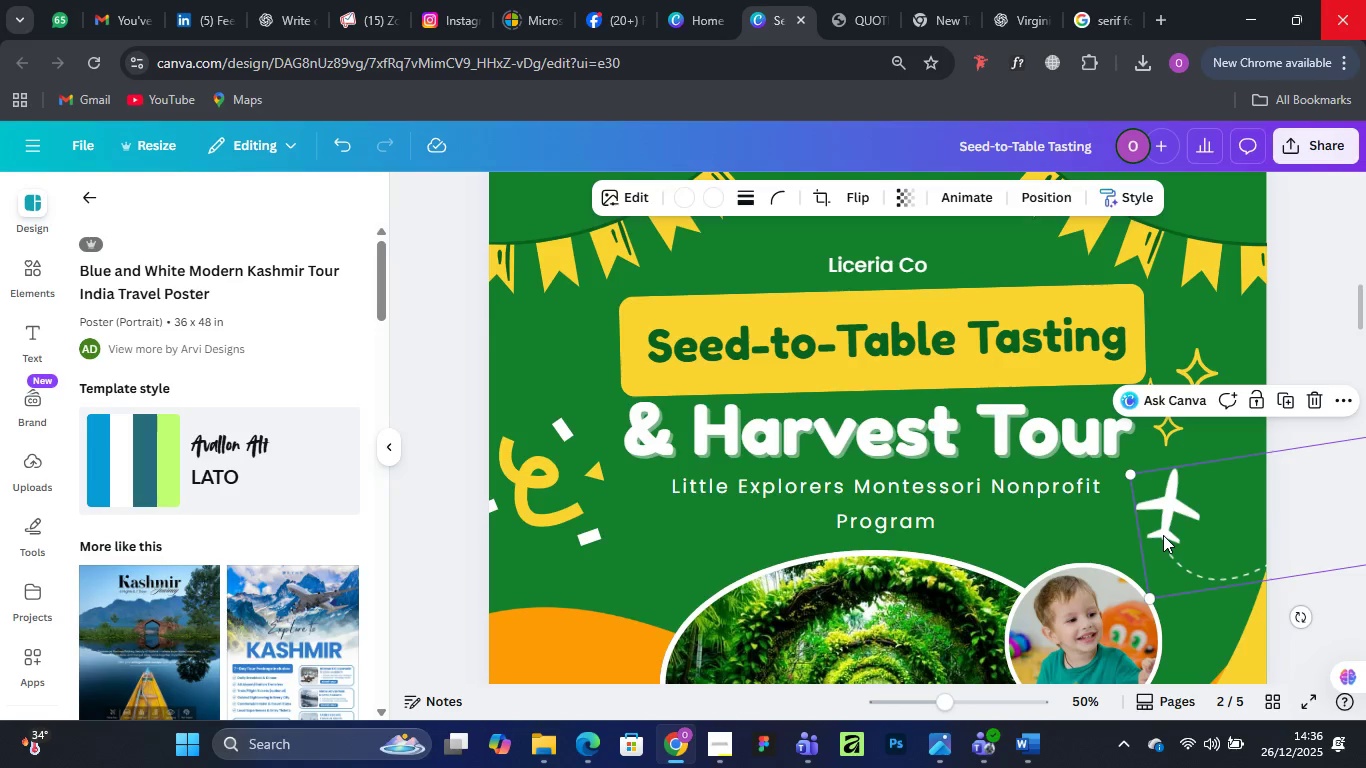 
left_click([876, 261])
 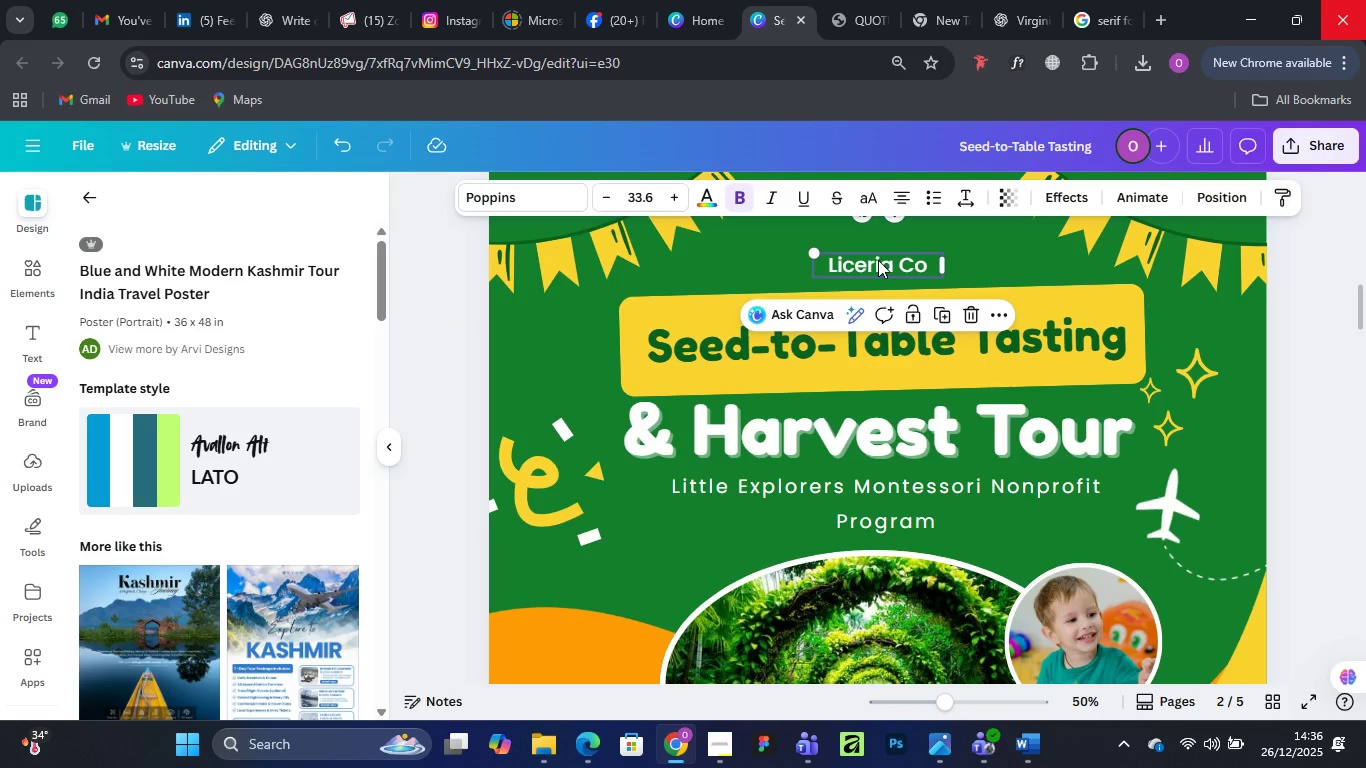 
key(Delete)
 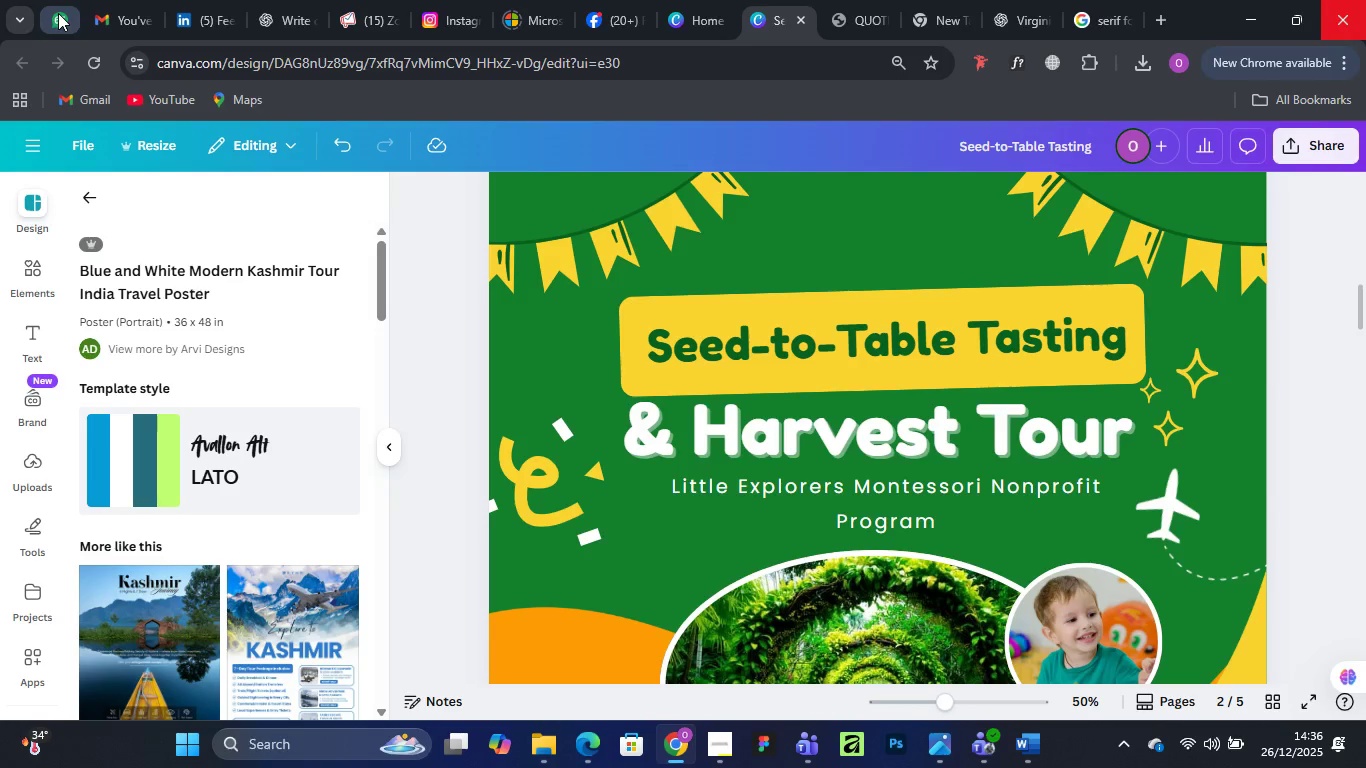 
wait(14.28)
 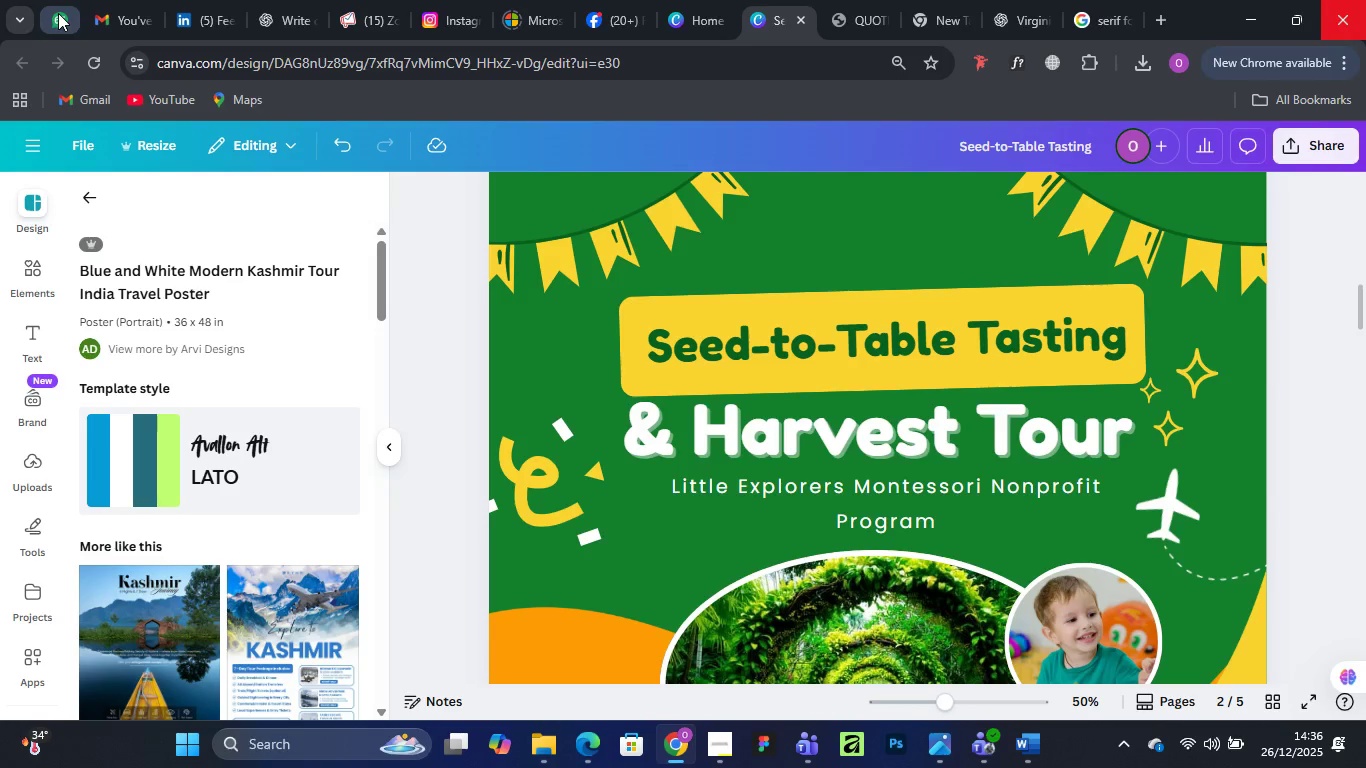 
left_click([774, 11])
 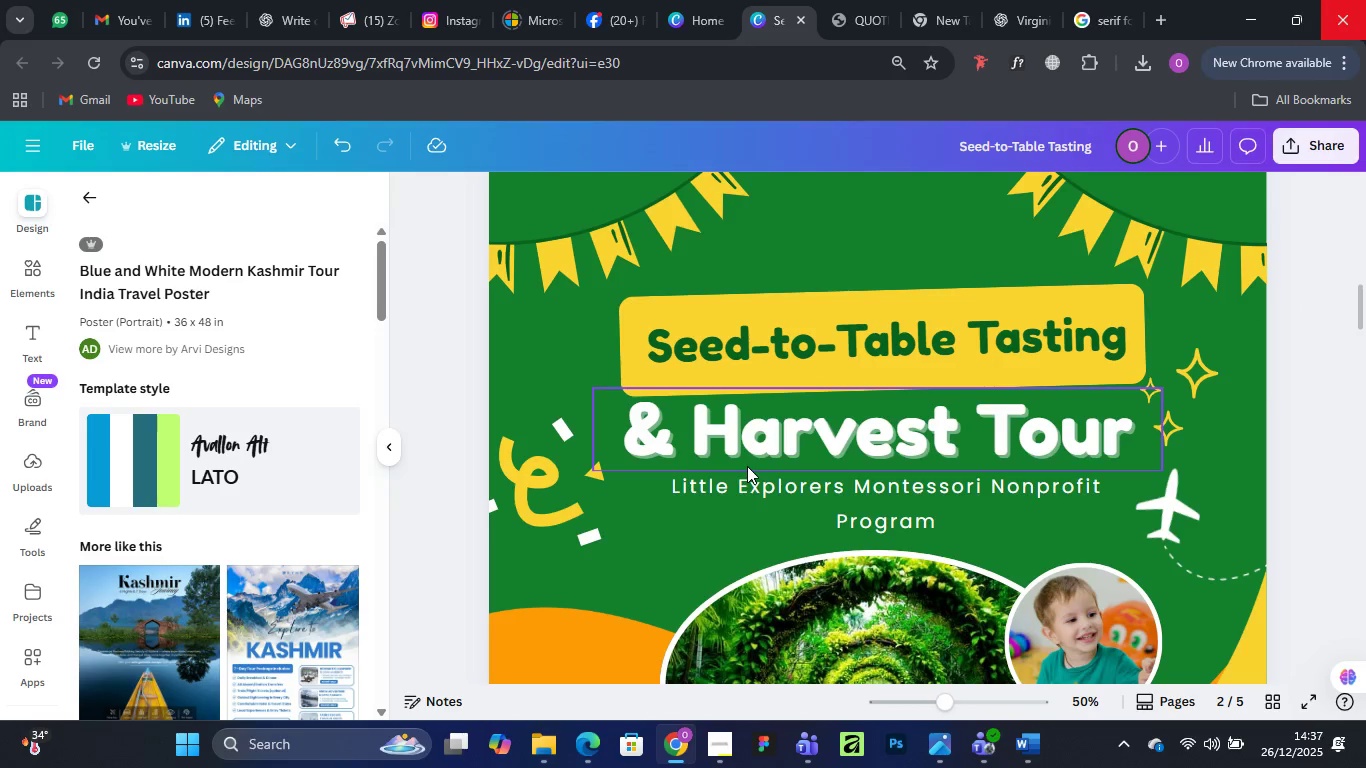 
wait(14.88)
 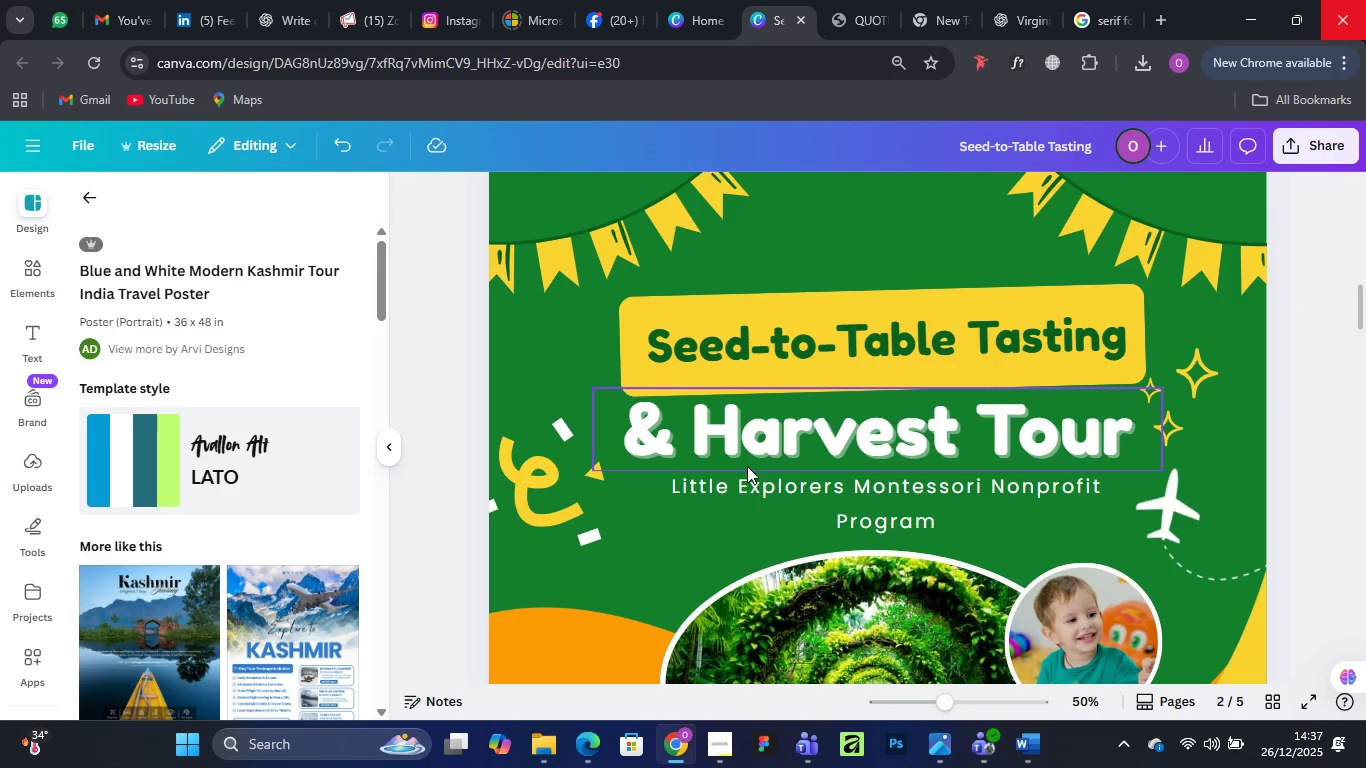 
scroll: coordinate [828, 391], scroll_direction: down, amount: 2.0
 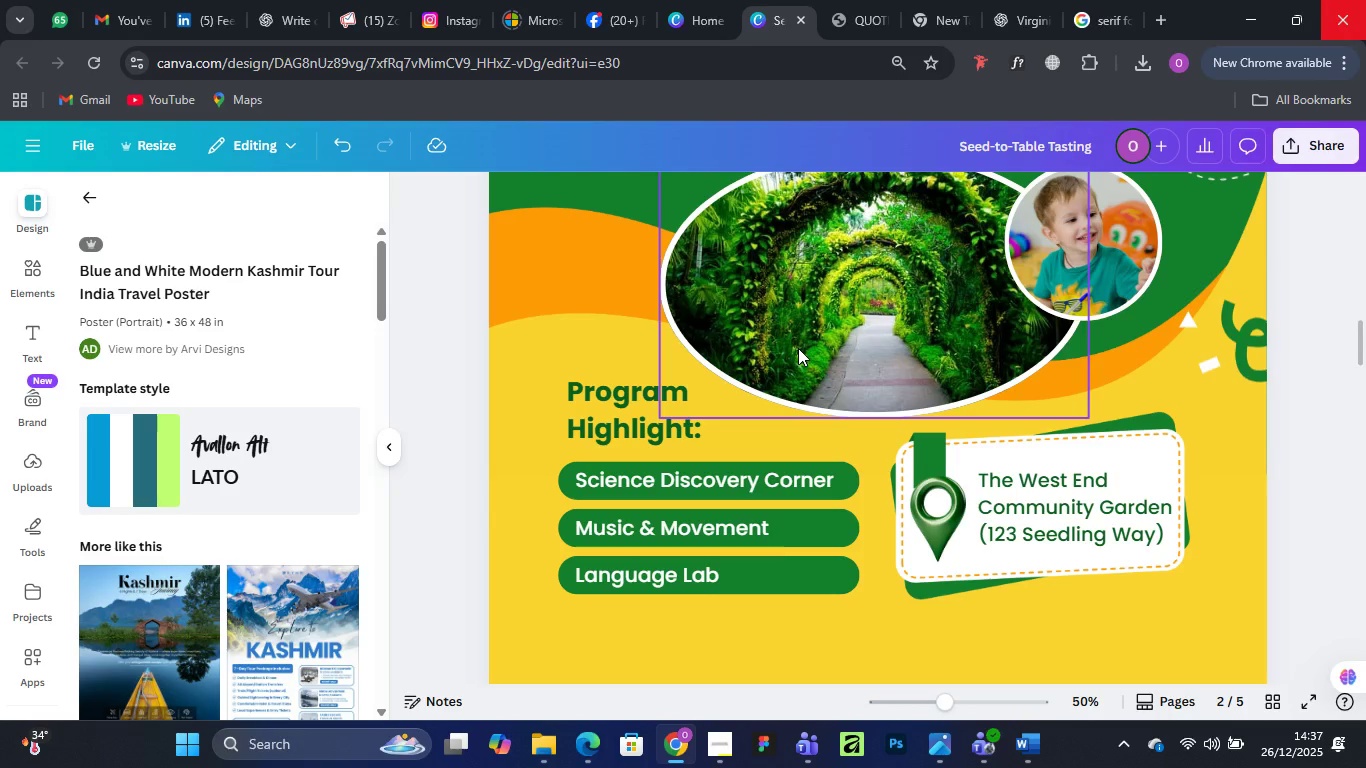 
wait(5.93)
 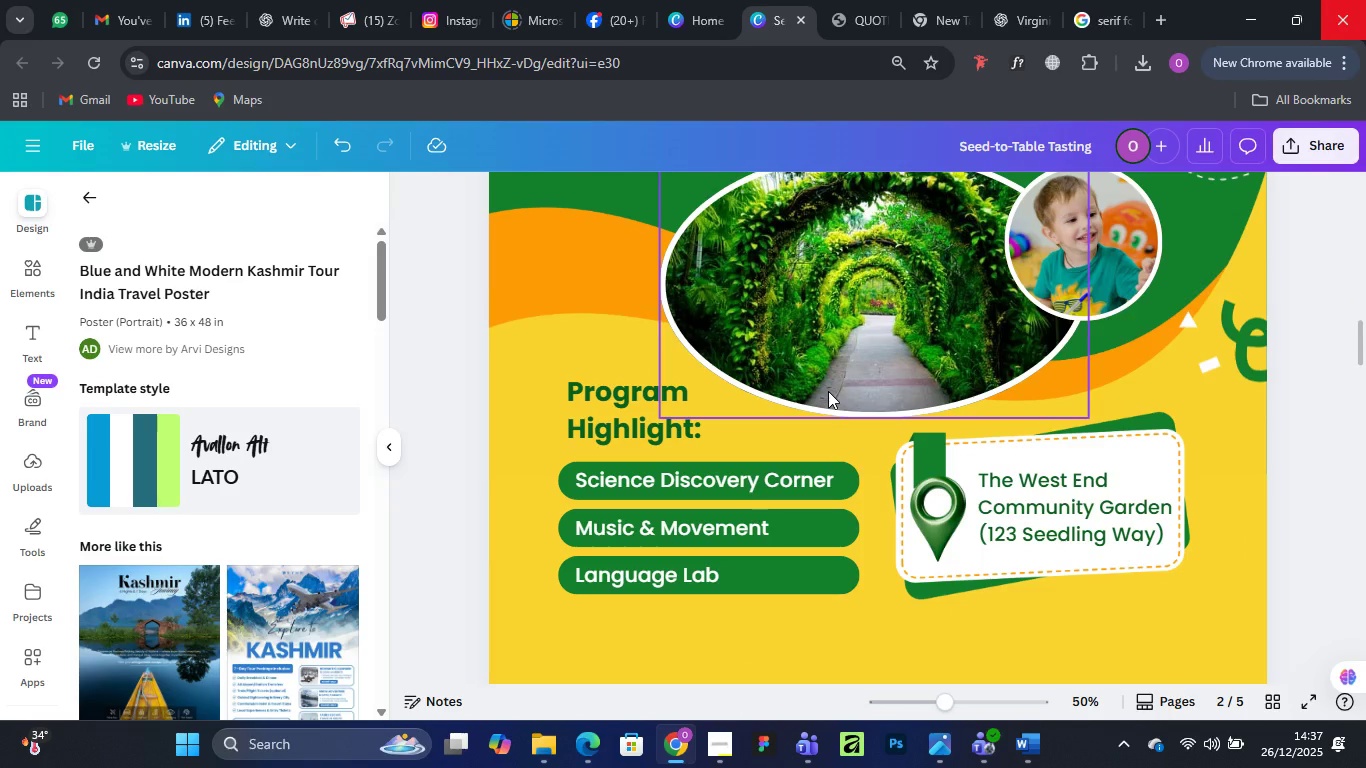 
scroll: coordinate [842, 392], scroll_direction: up, amount: 6.0
 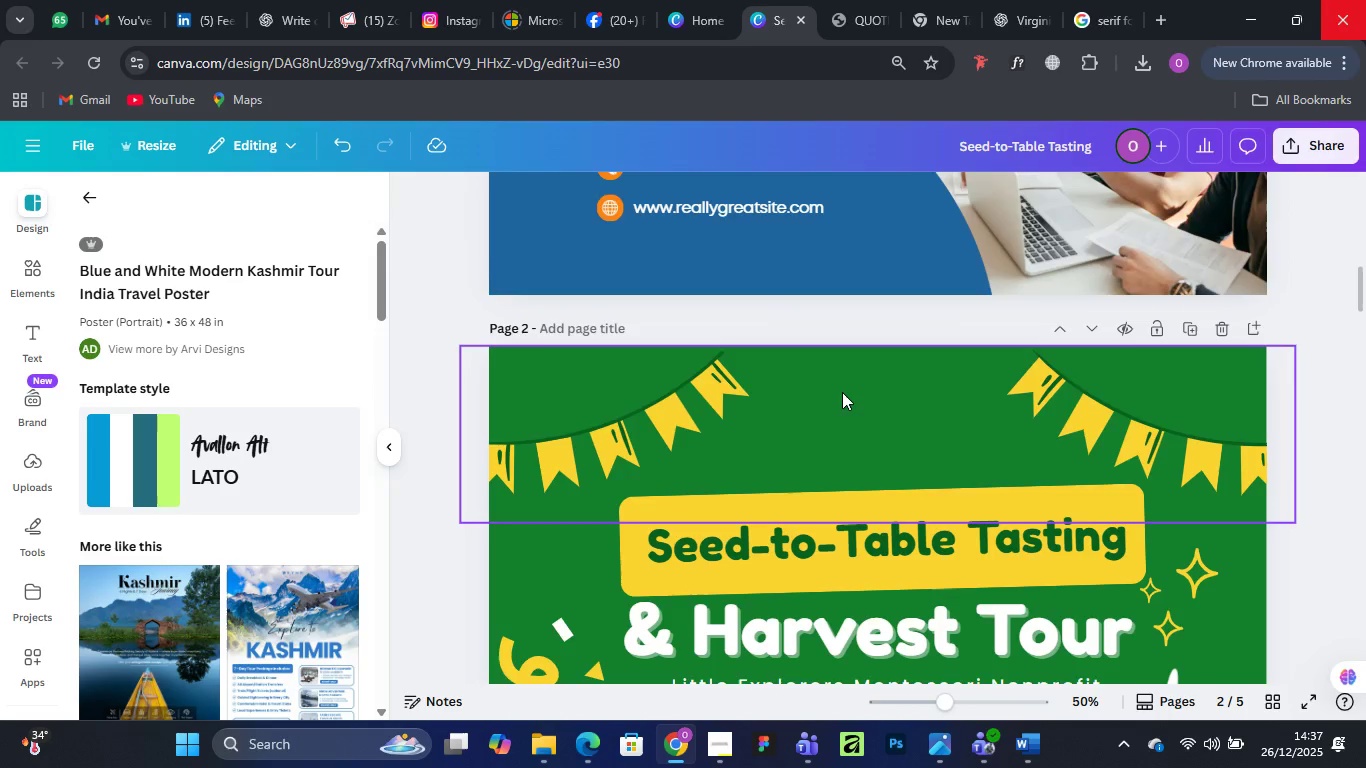 
scroll: coordinate [842, 392], scroll_direction: down, amount: 2.0
 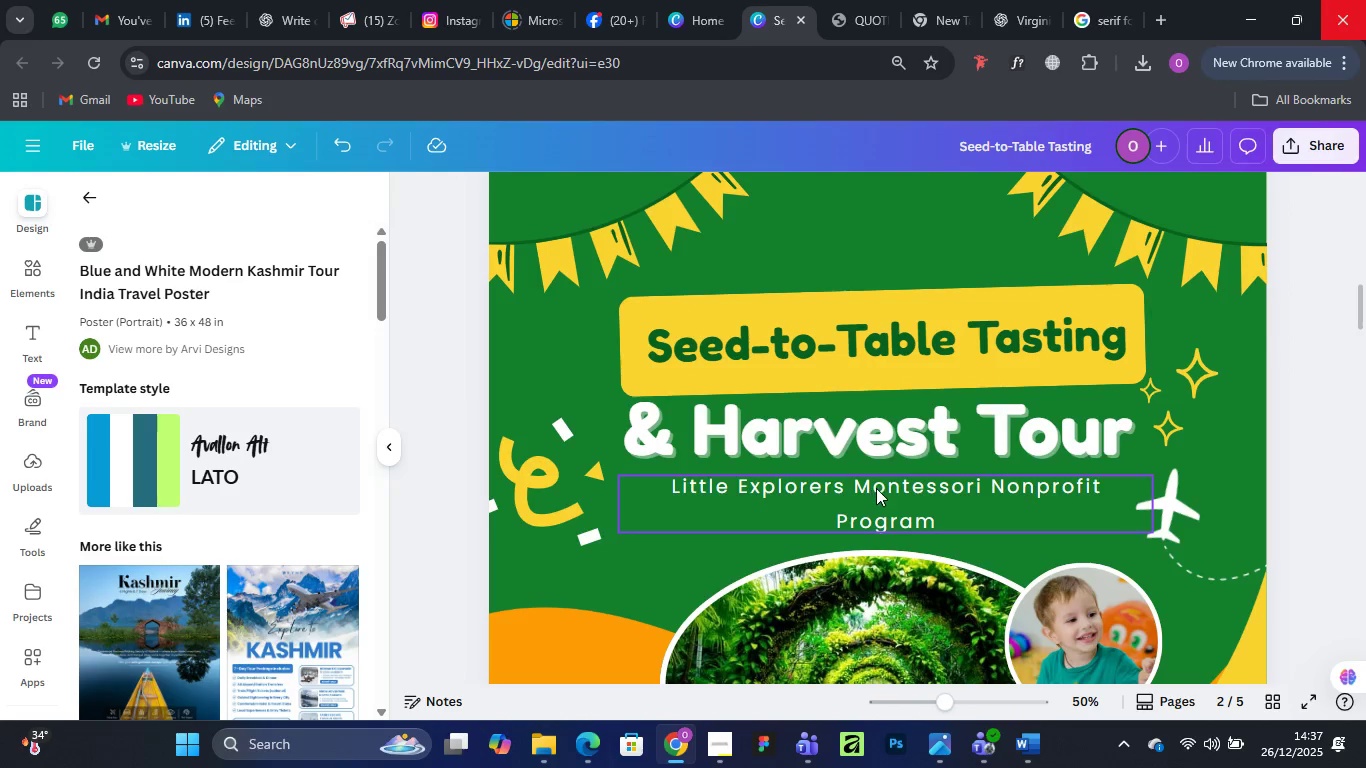 
left_click_drag(start_coordinate=[879, 487], to_coordinate=[859, 488])
 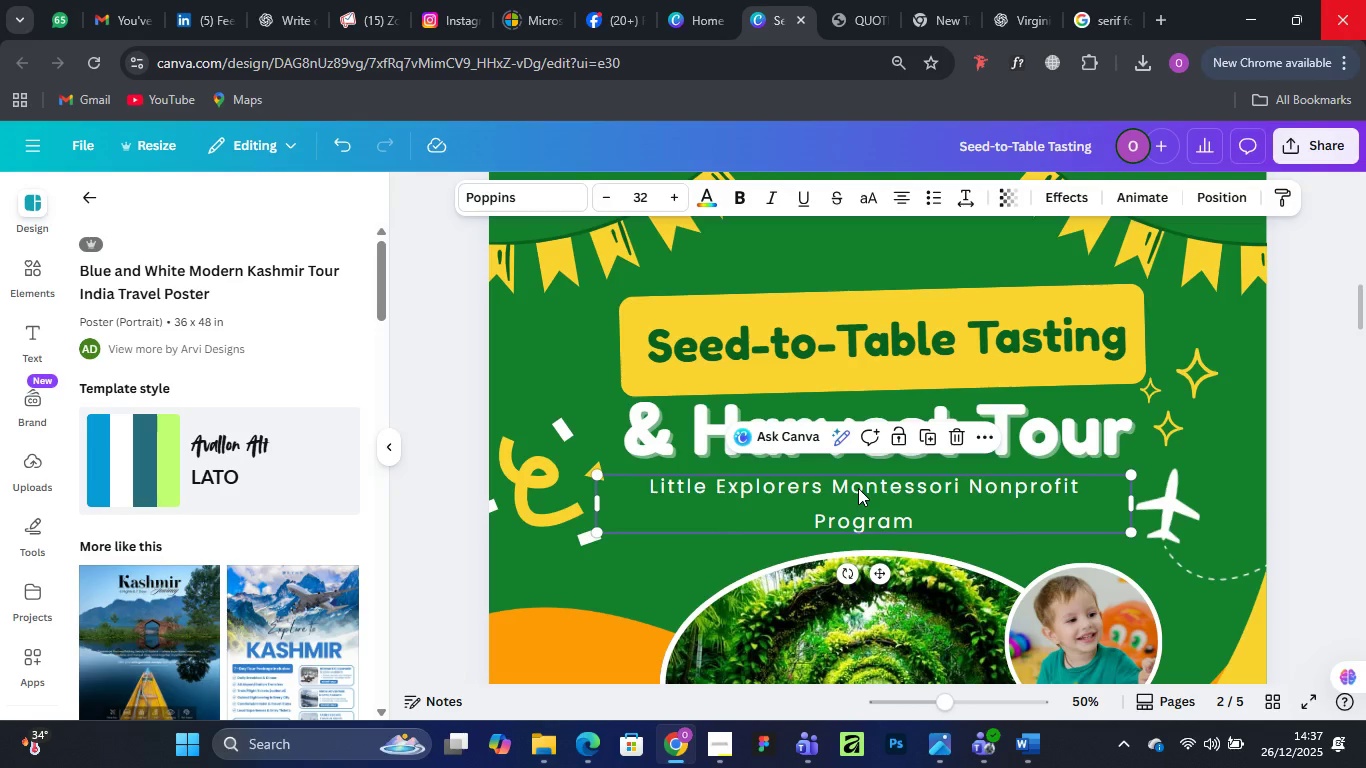 
wait(28.81)
 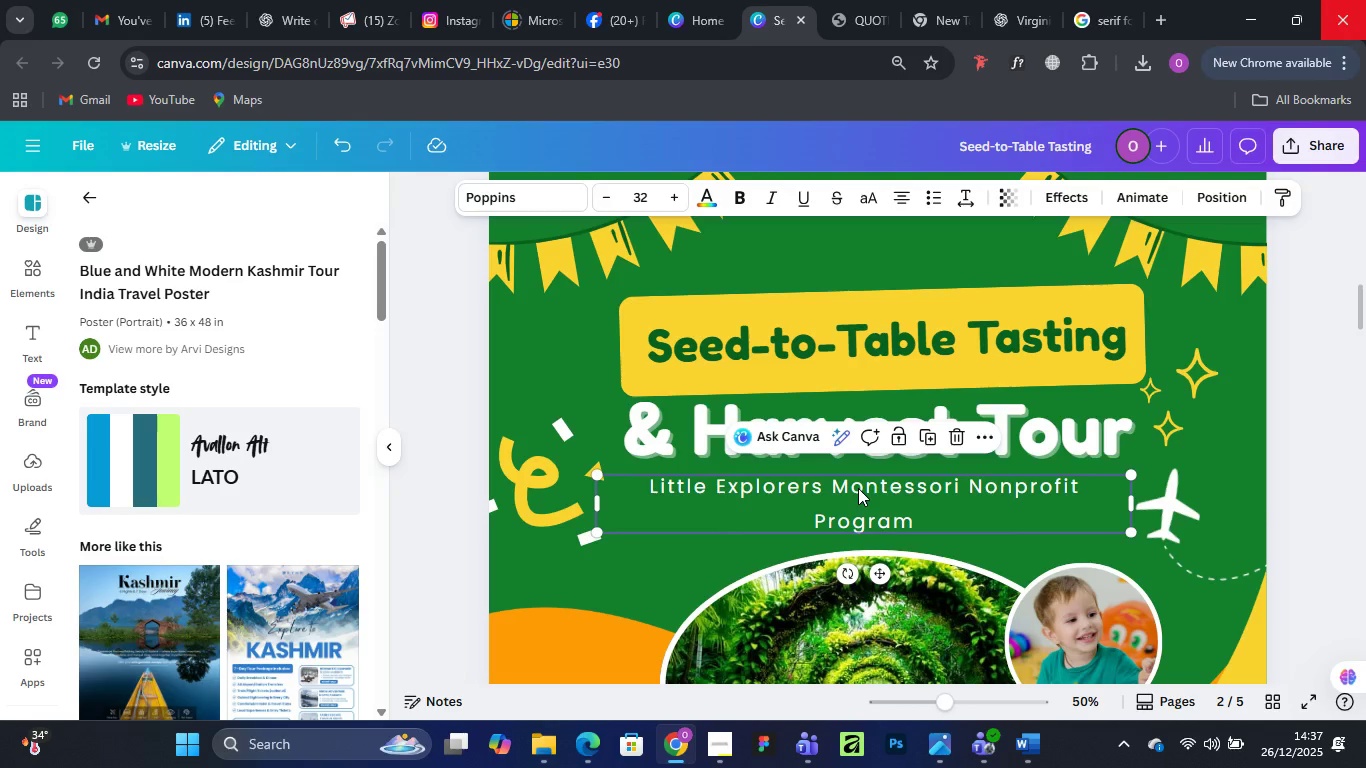 
scroll: coordinate [858, 463], scroll_direction: down, amount: 7.0
 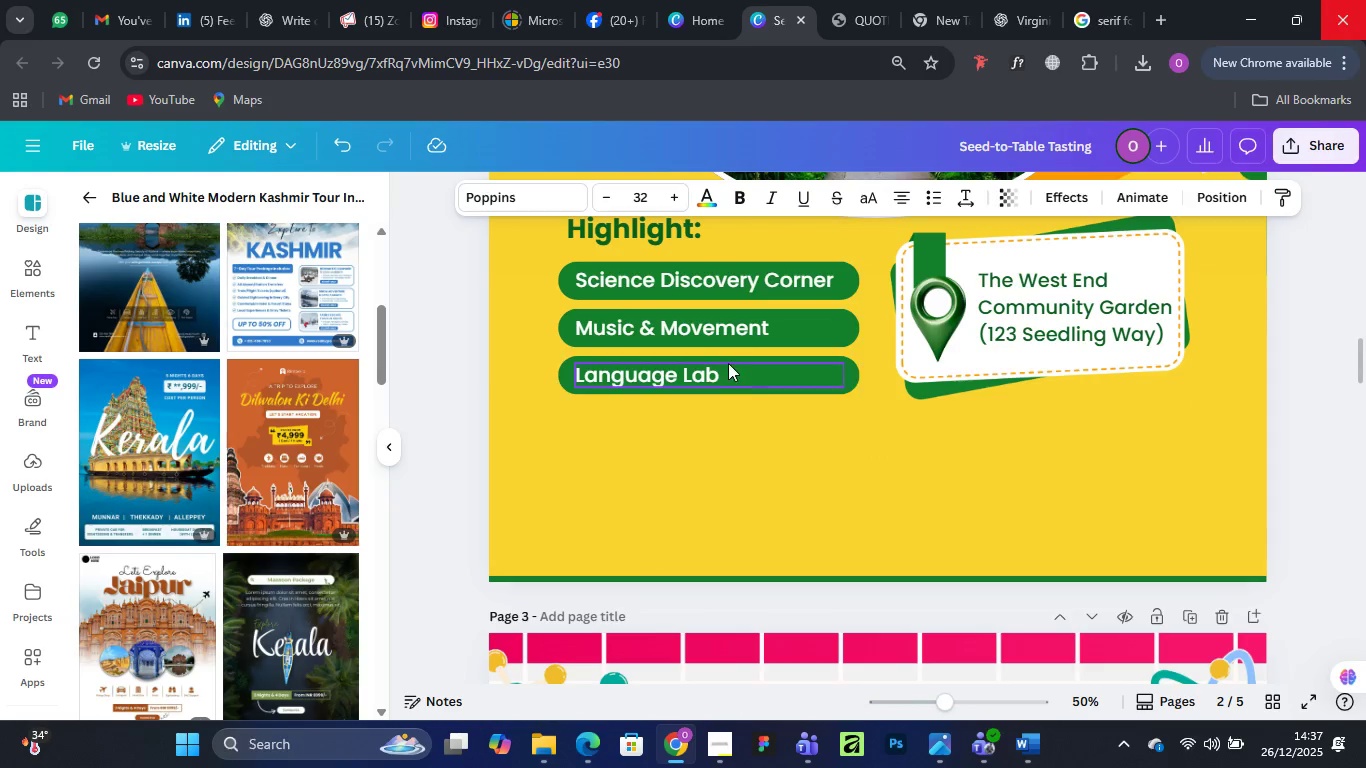 
scroll: coordinate [726, 353], scroll_direction: up, amount: 2.0
 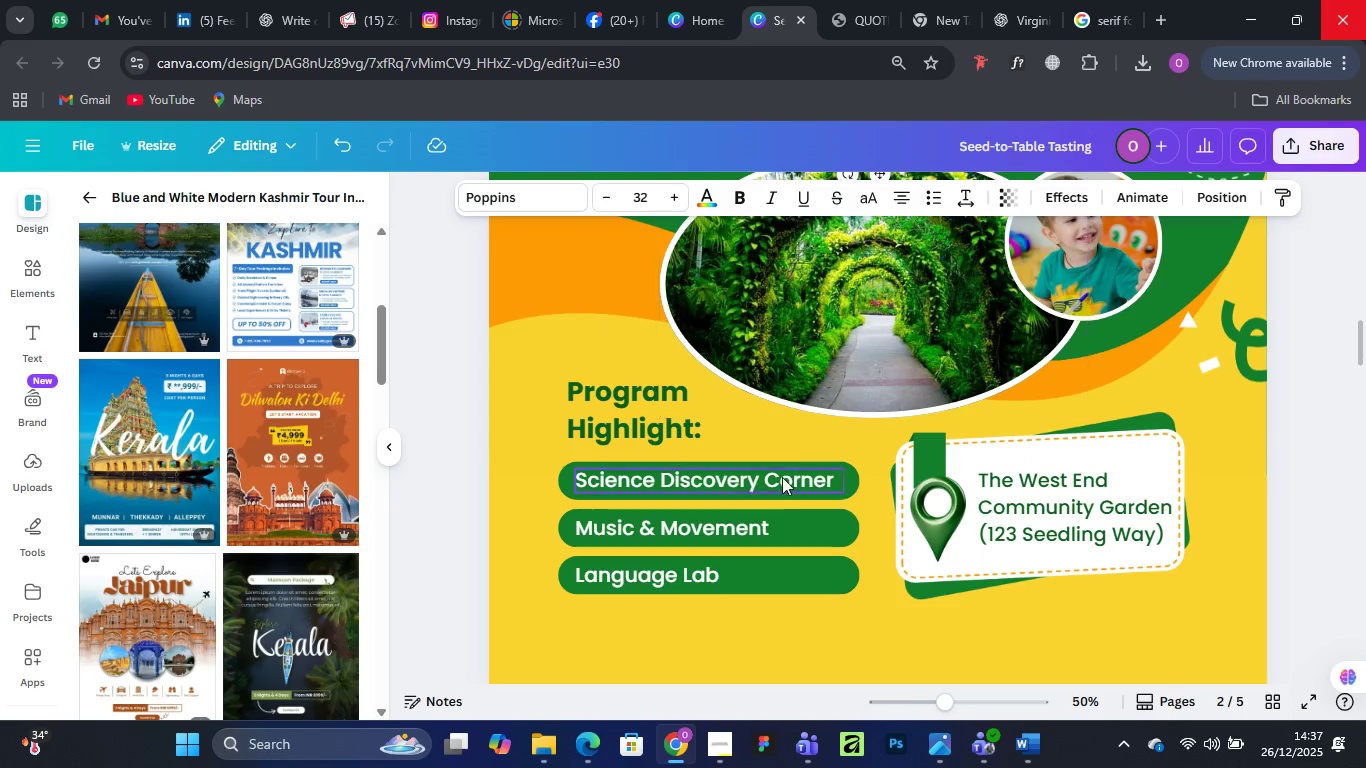 
scroll: coordinate [781, 482], scroll_direction: down, amount: 1.0